 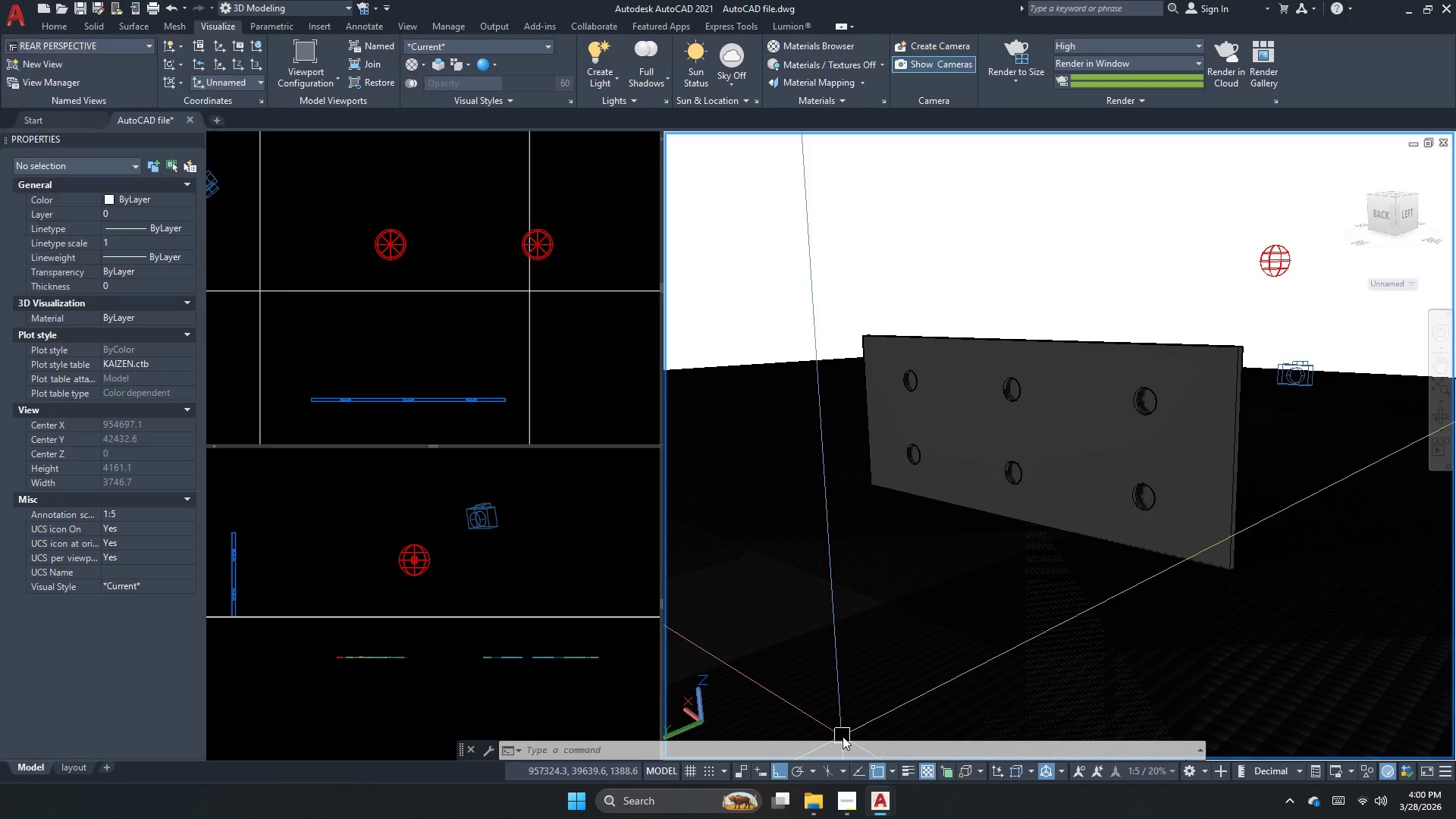 
double_click([943, 726])
 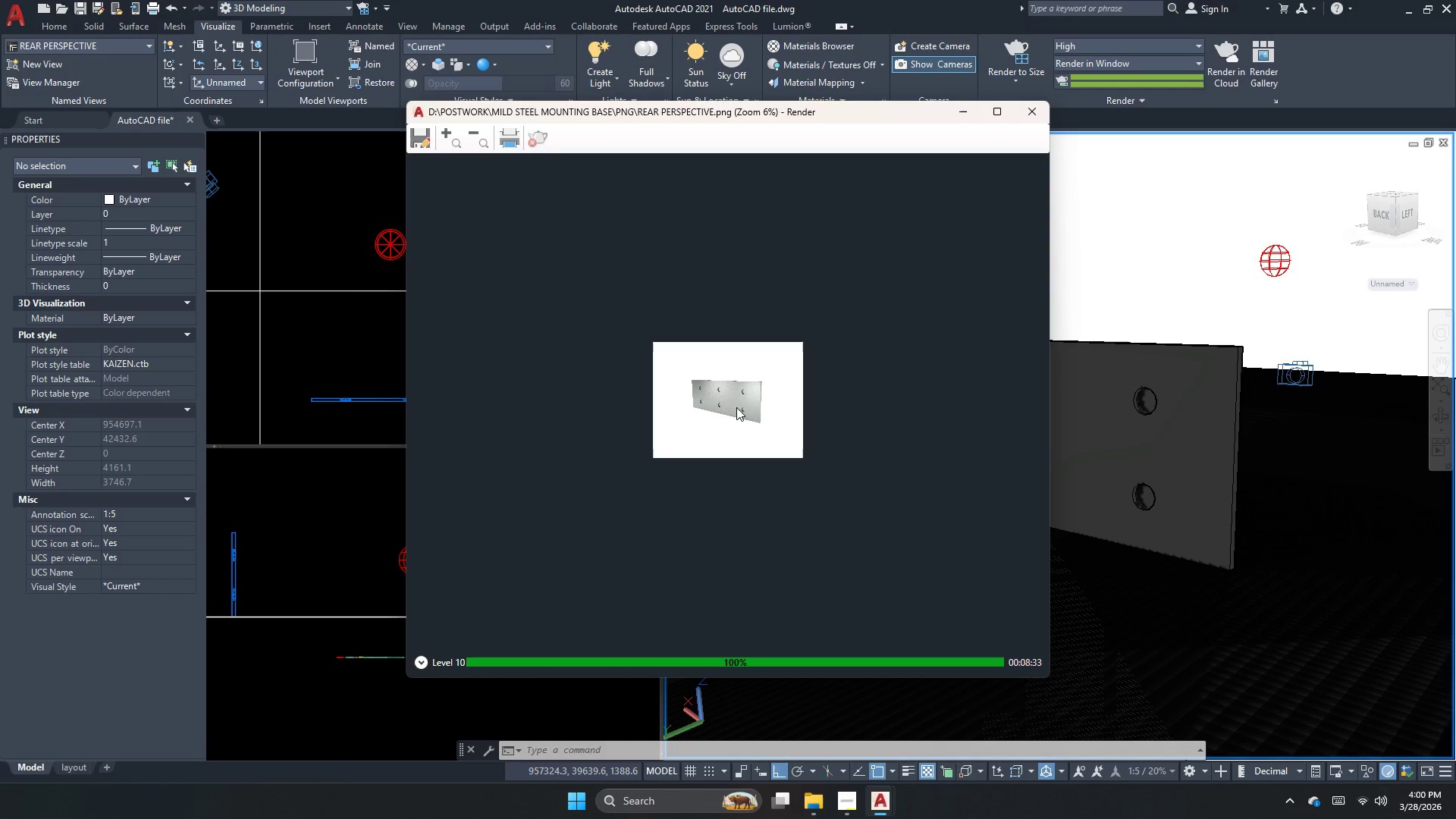 
scroll: coordinate [736, 414], scroll_direction: up, amount: 3.0
 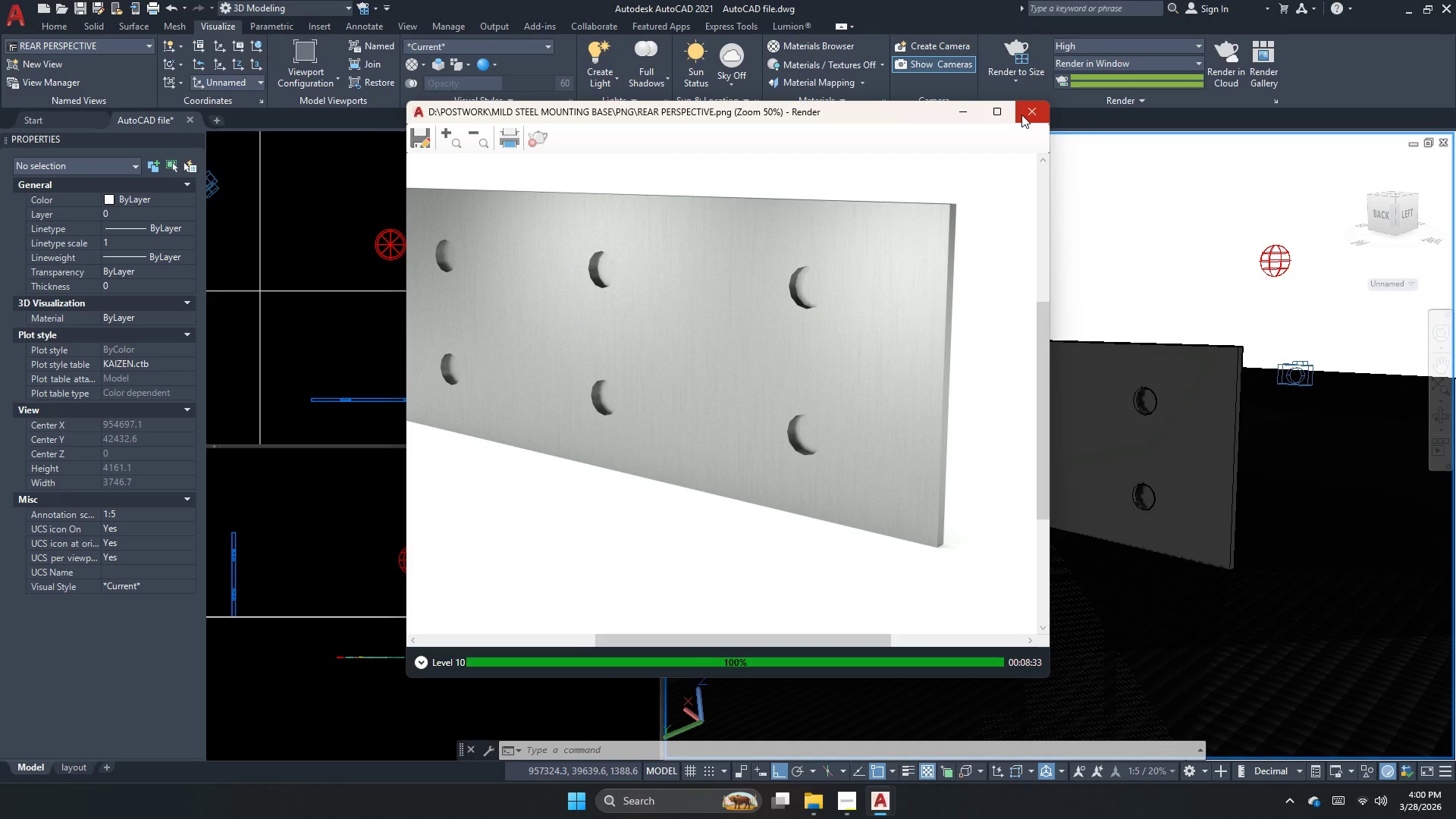 
left_click([1021, 115])
 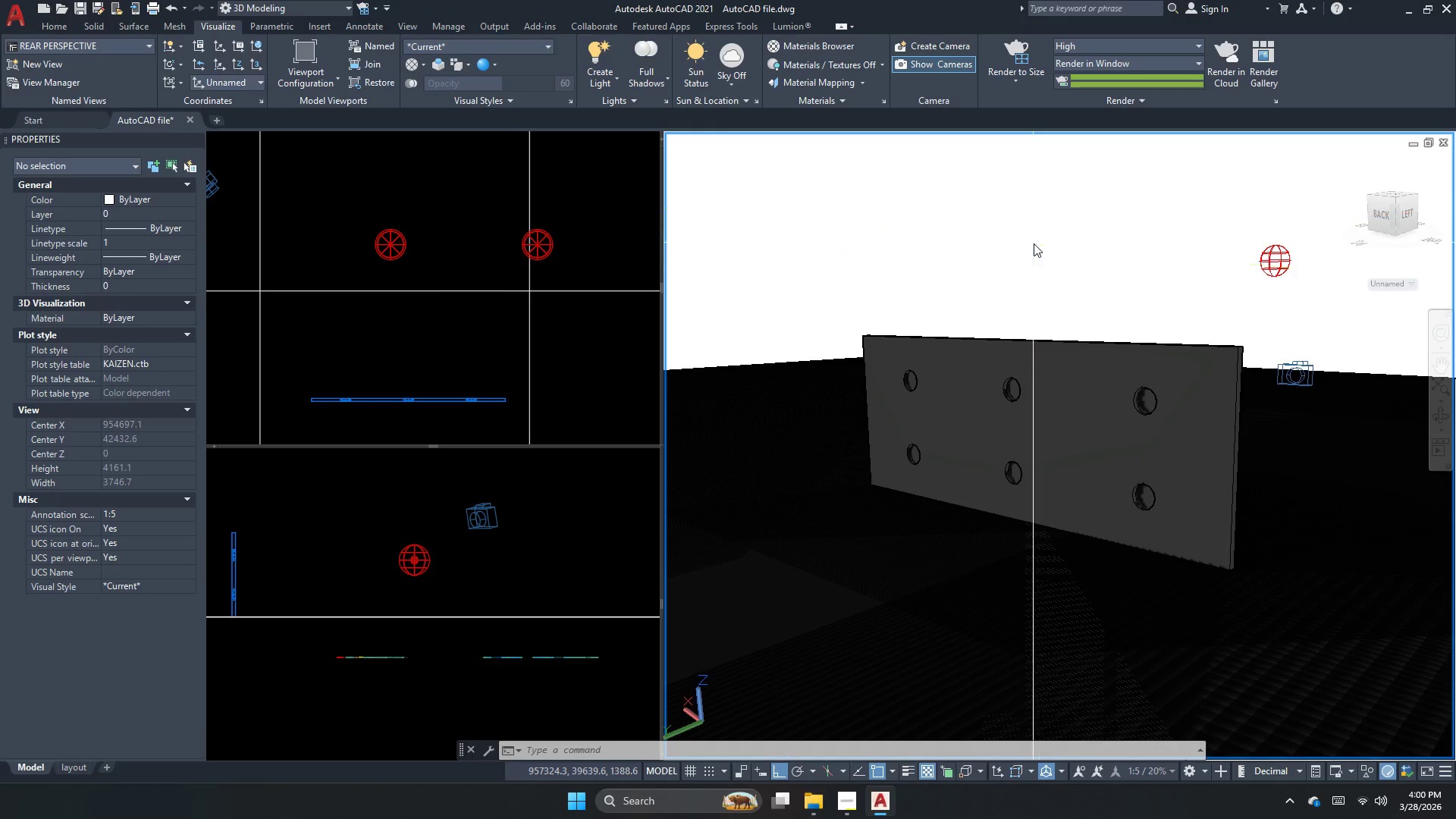 
double_click([961, 241])
 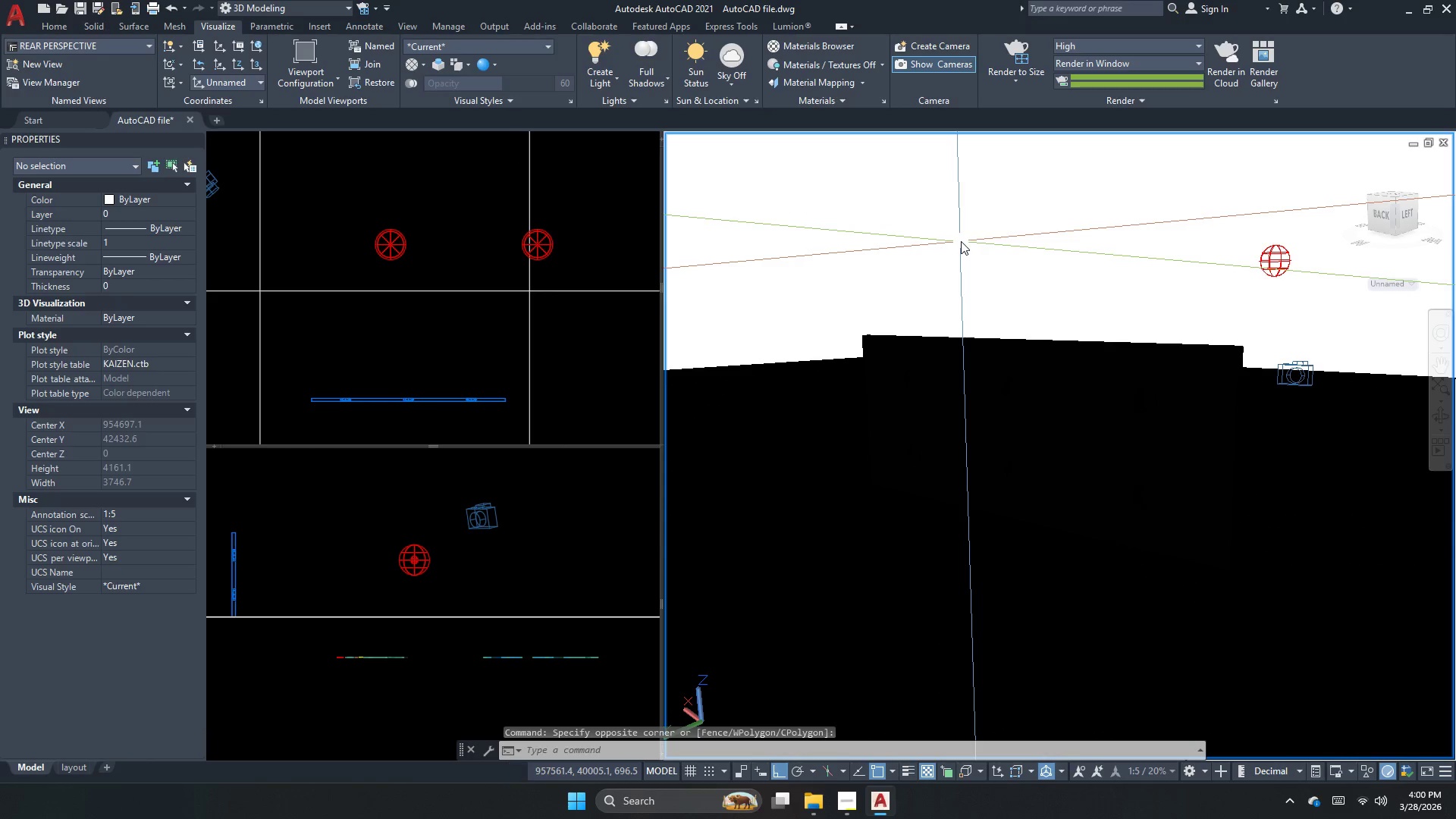 
left_click([742, 240])
 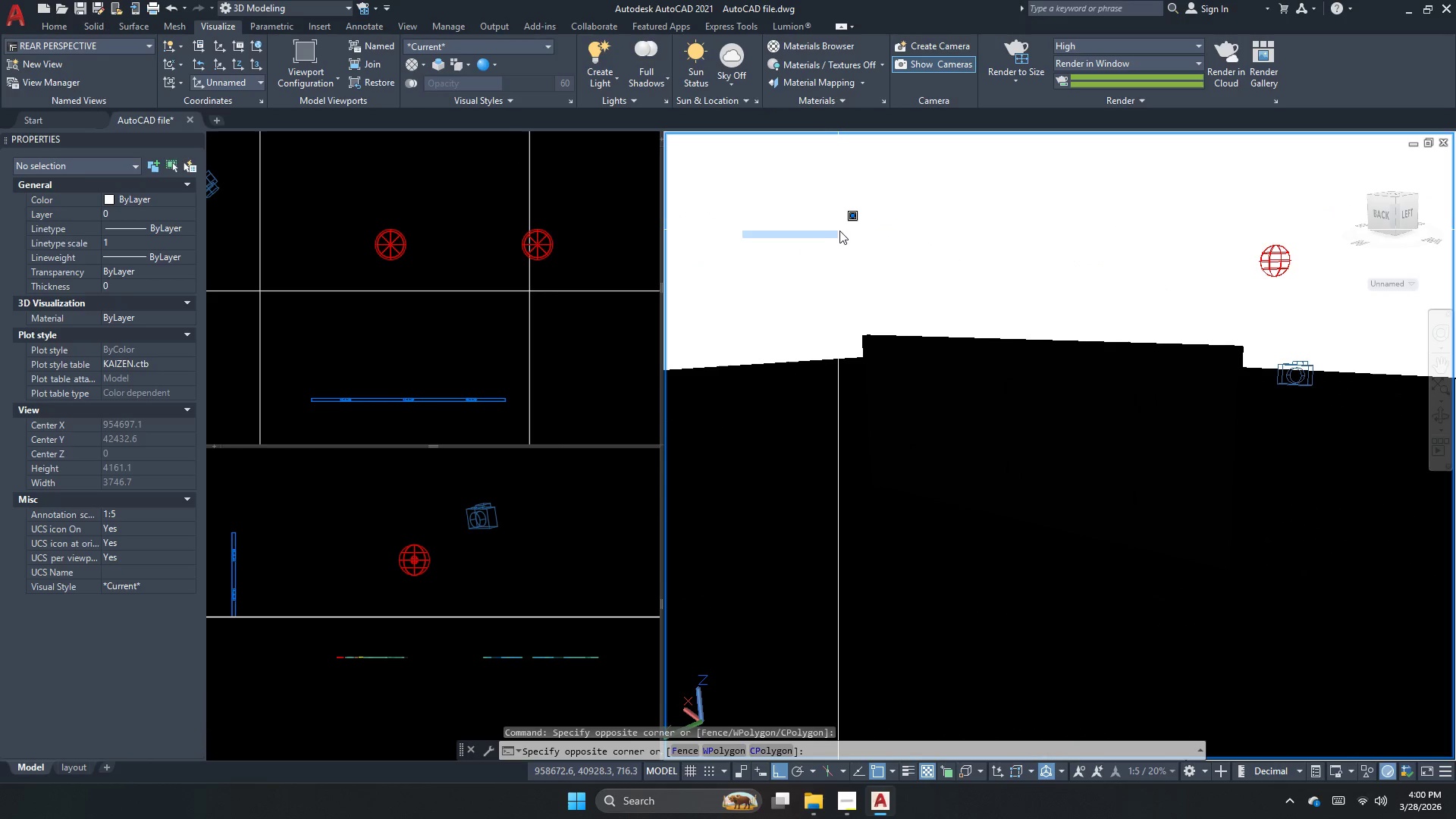 
left_click([841, 232])
 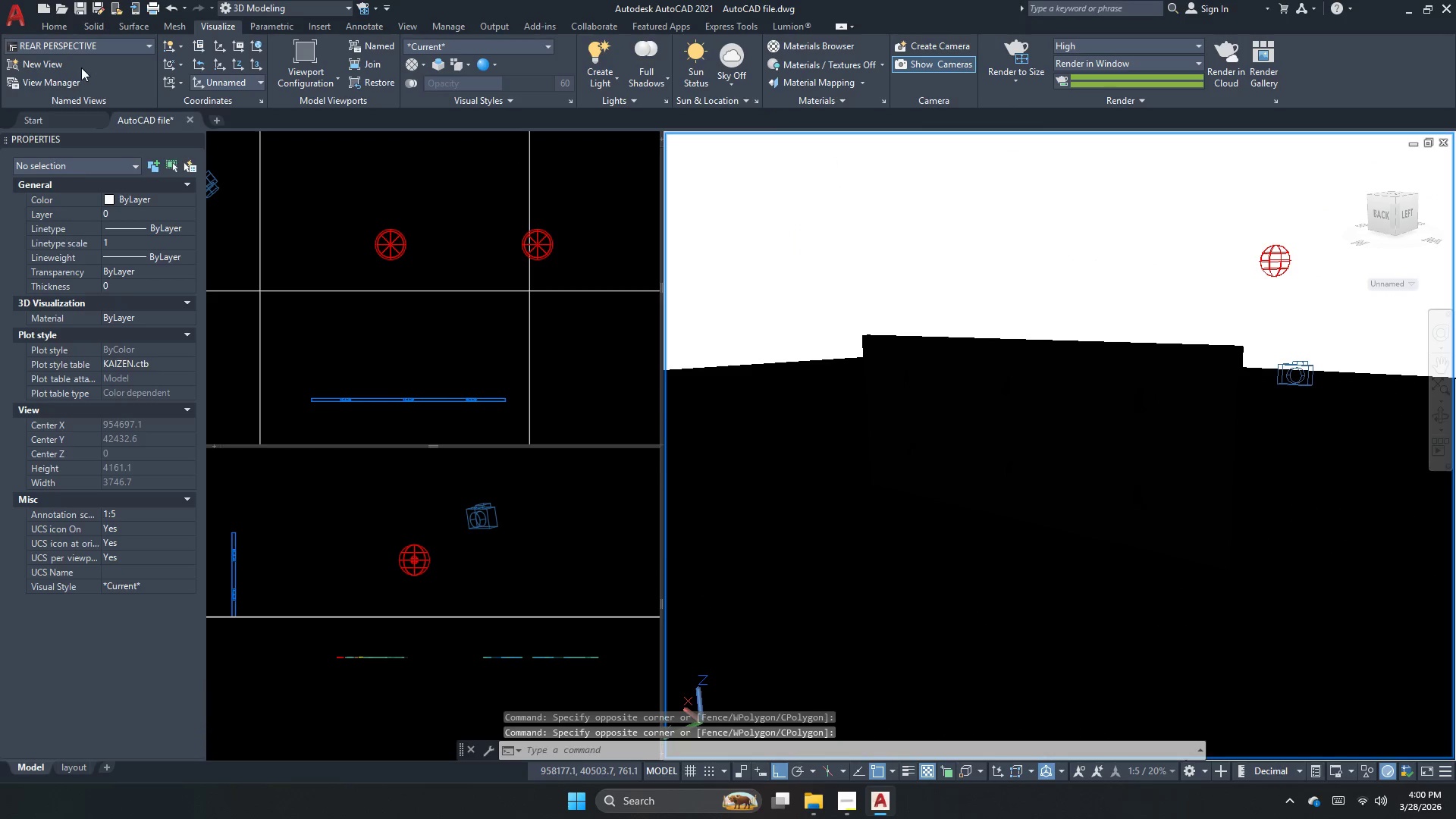 
left_click([84, 50])
 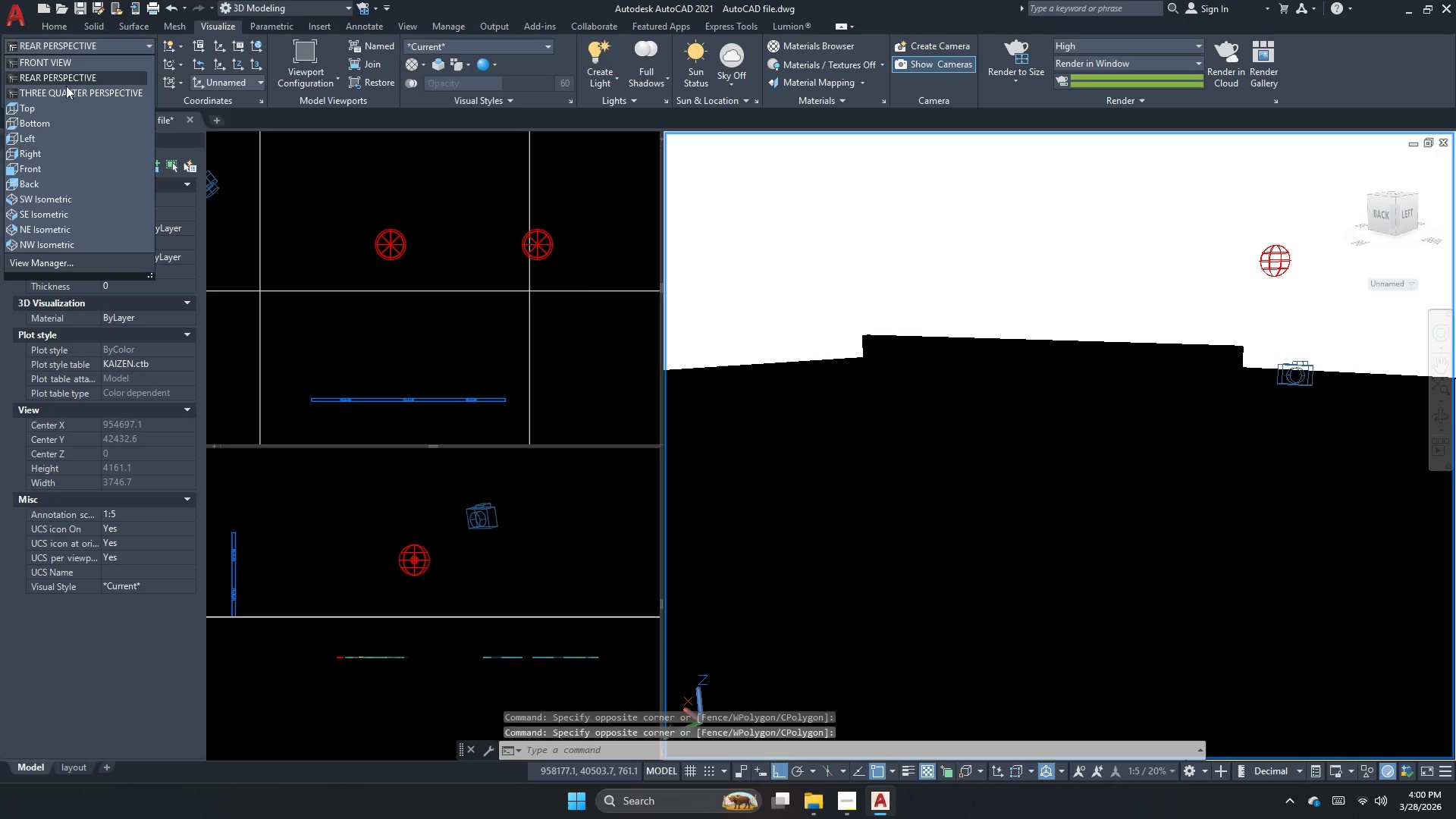 
left_click([66, 91])
 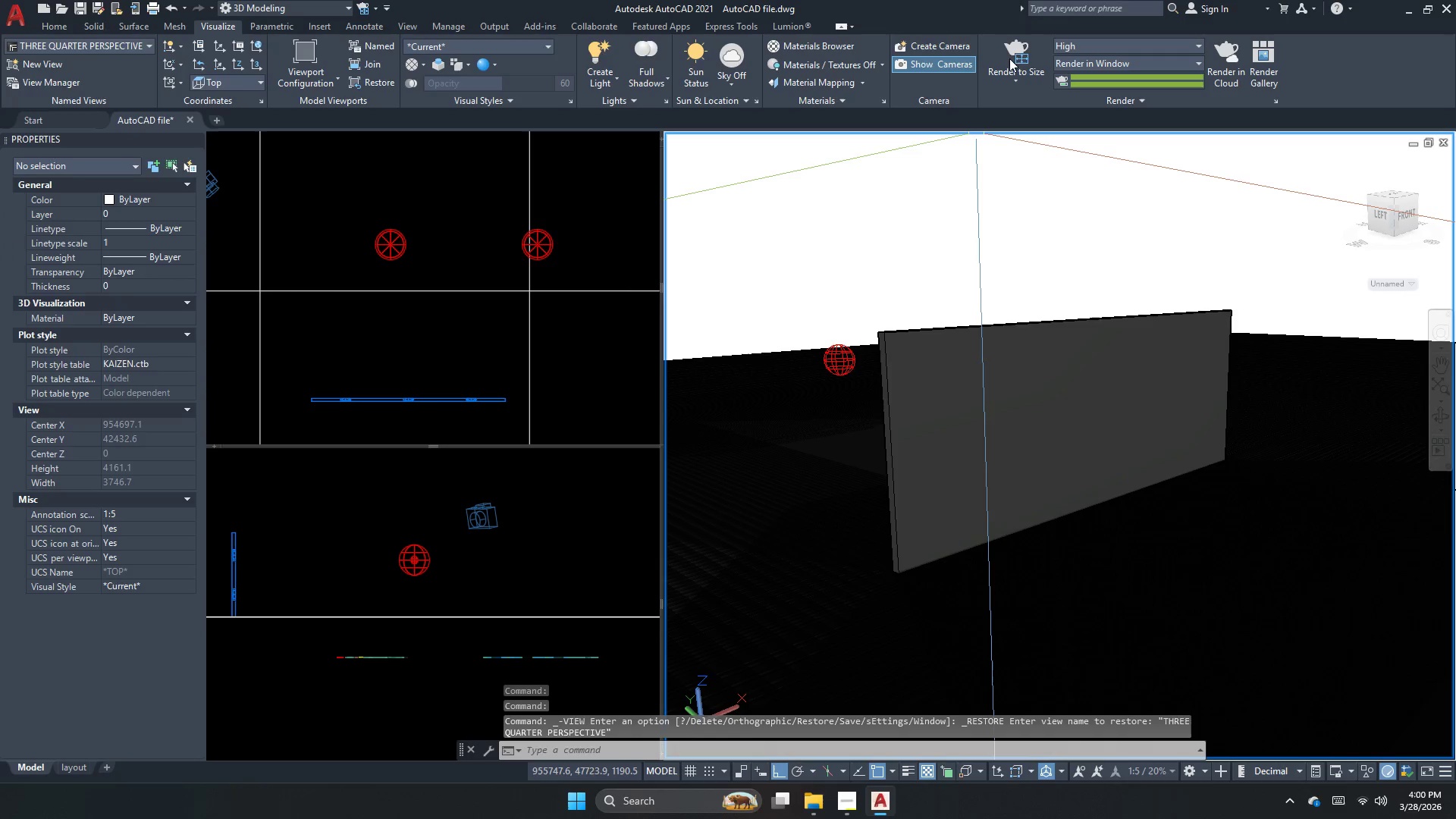 
left_click([1033, 58])
 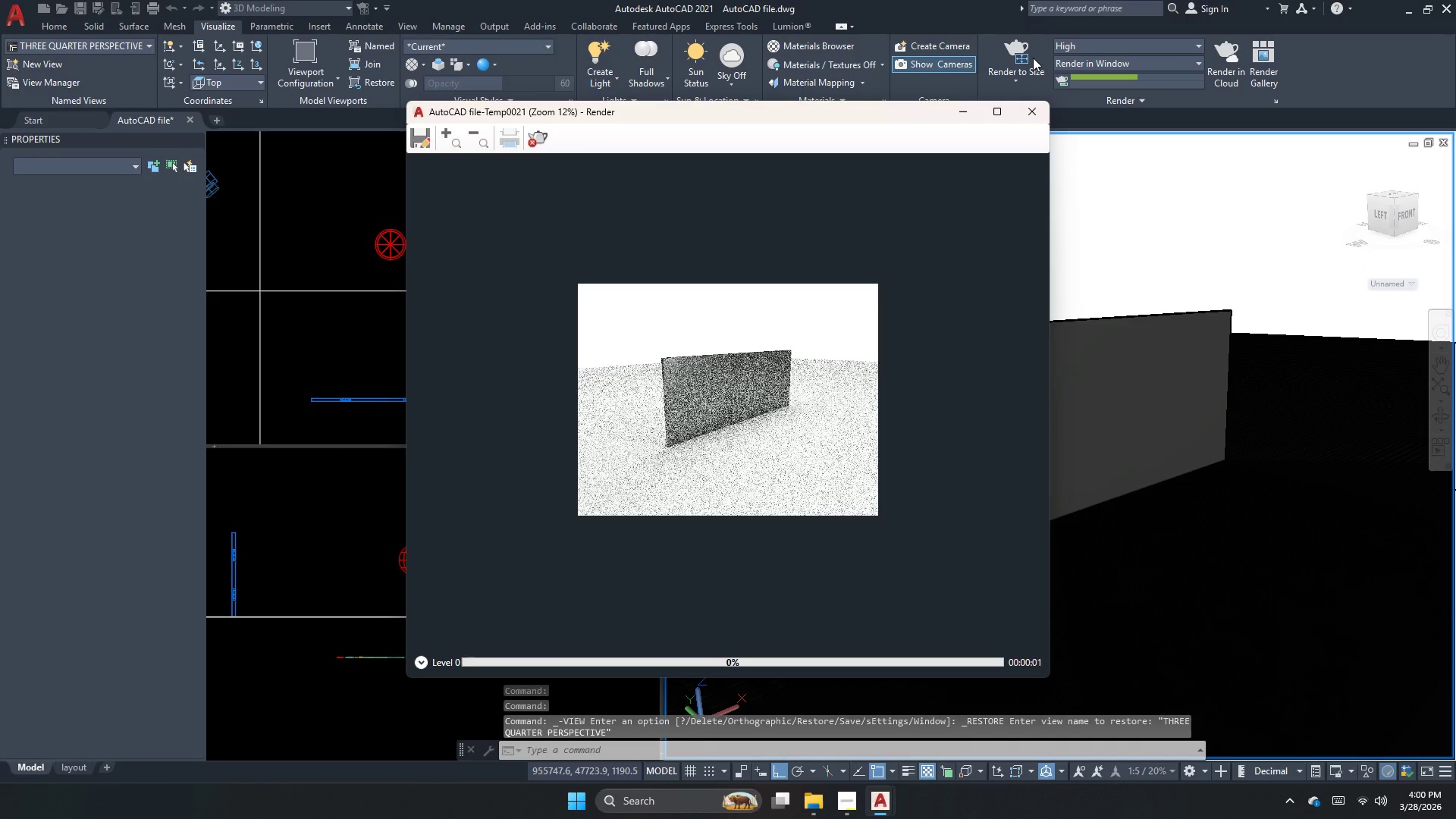 
scroll: coordinate [695, 375], scroll_direction: up, amount: 2.0
 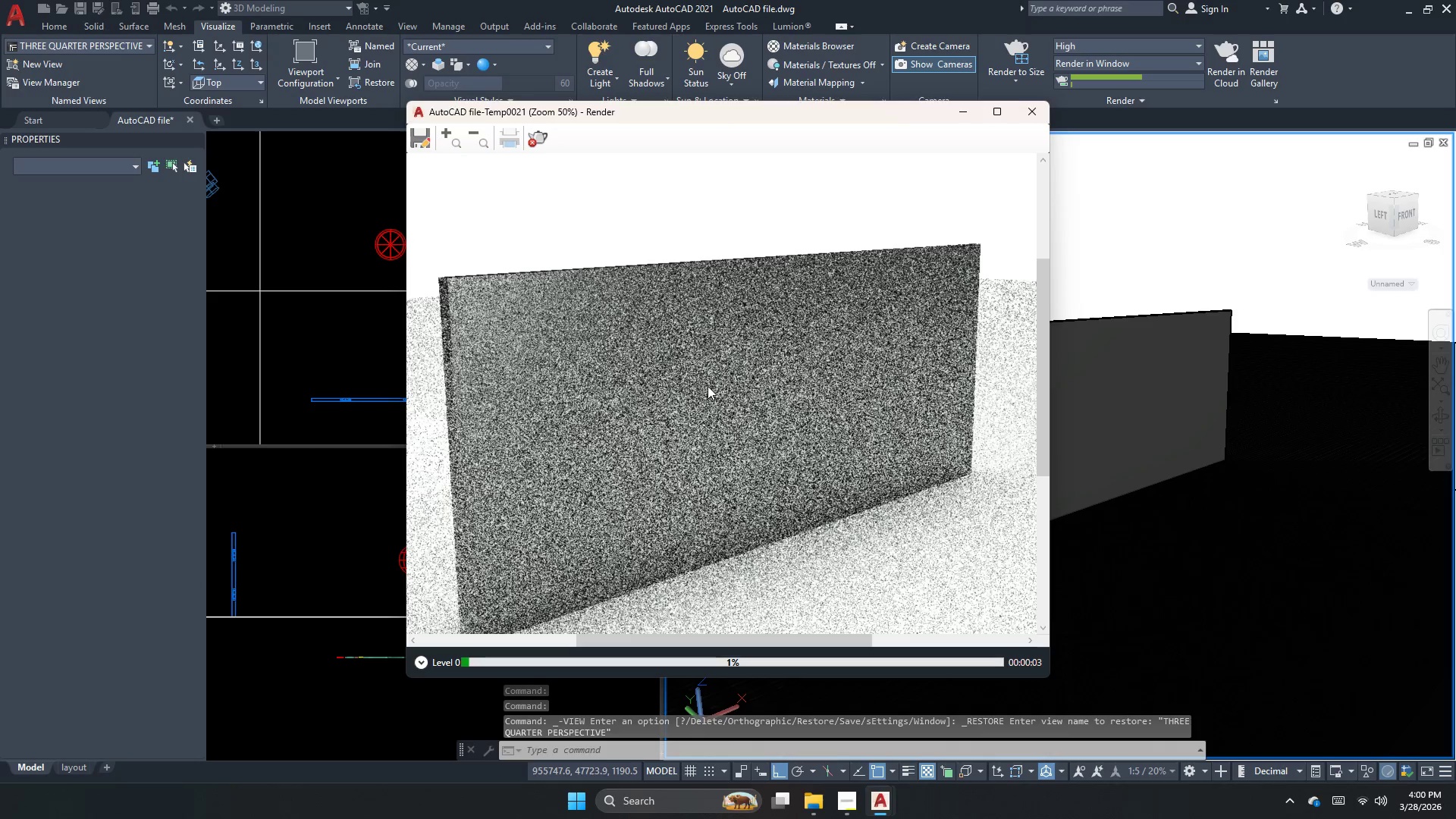 
scroll: coordinate [708, 388], scroll_direction: down, amount: 2.0
 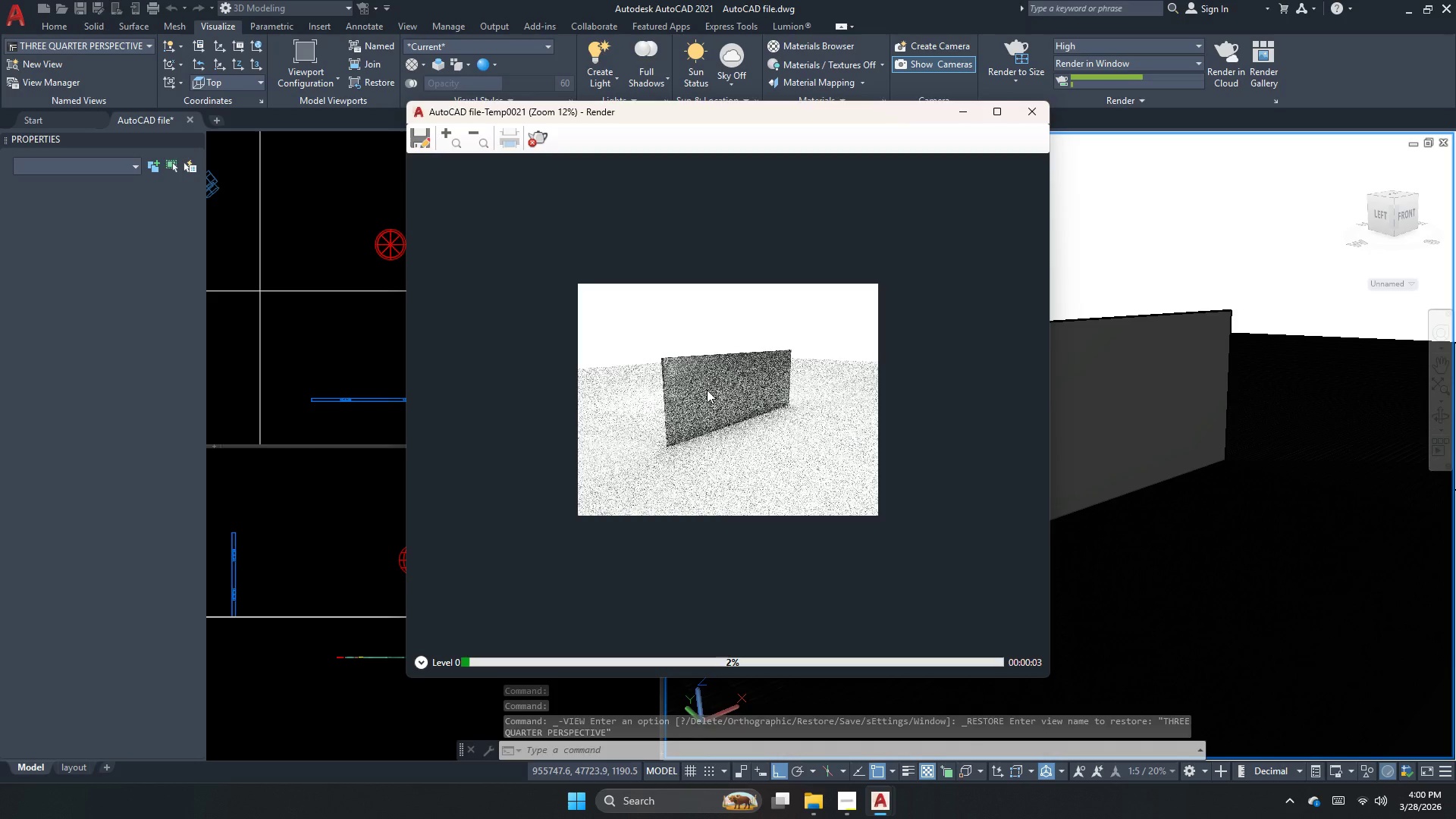 
scroll: coordinate [707, 380], scroll_direction: up, amount: 2.0
 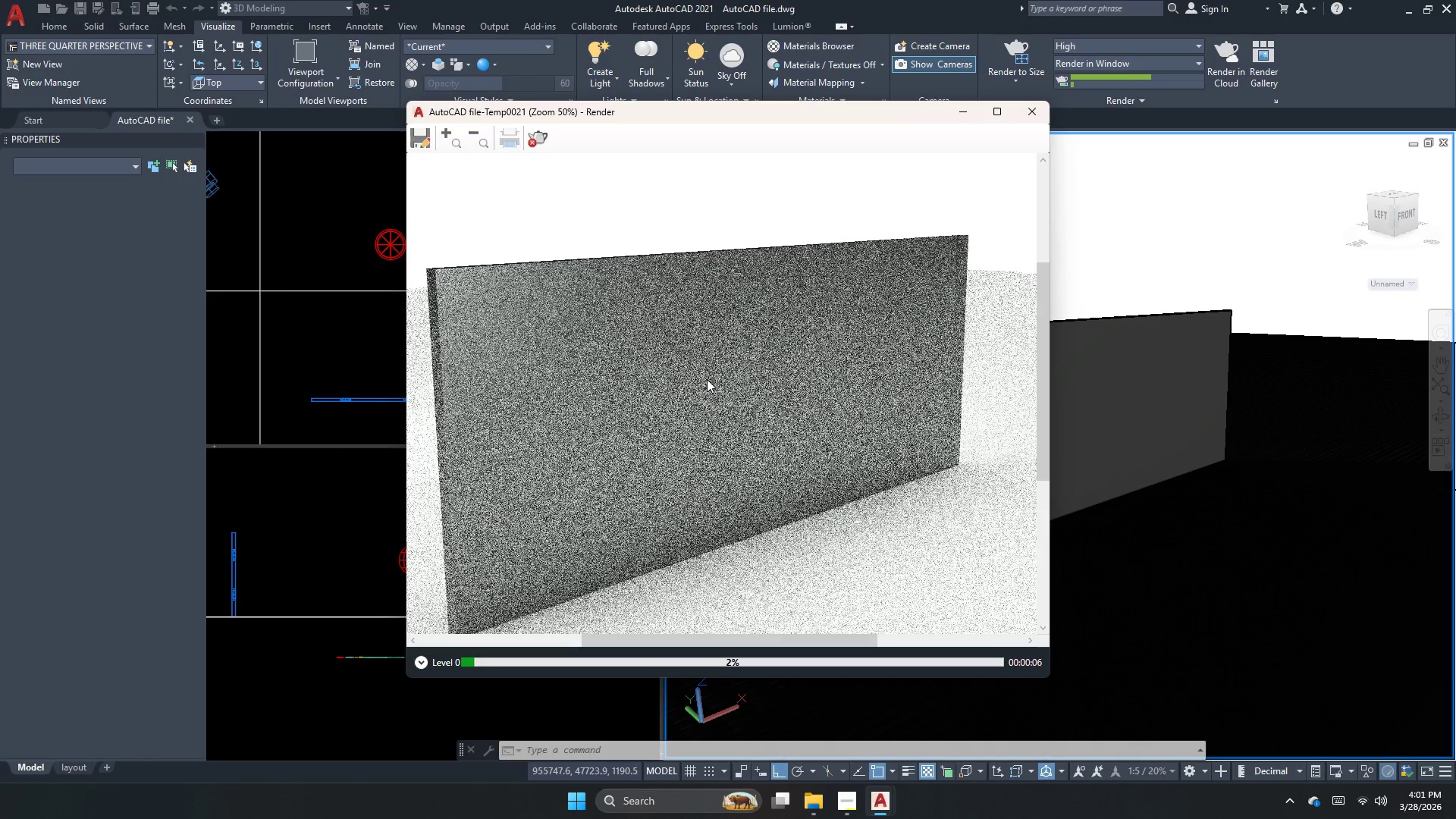 
scroll: coordinate [707, 379], scroll_direction: down, amount: 1.0
 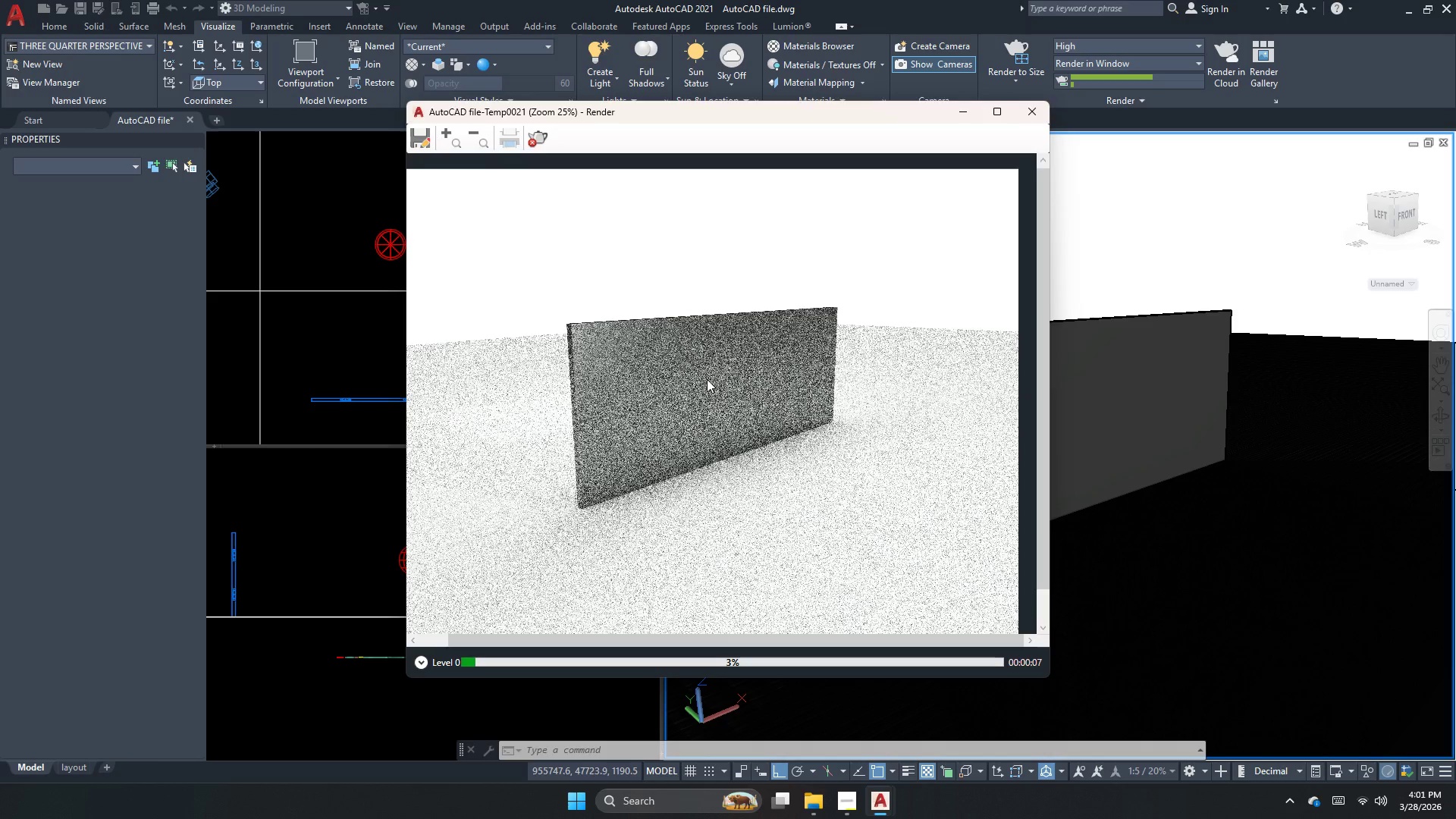 
scroll: coordinate [707, 379], scroll_direction: up, amount: 1.0
 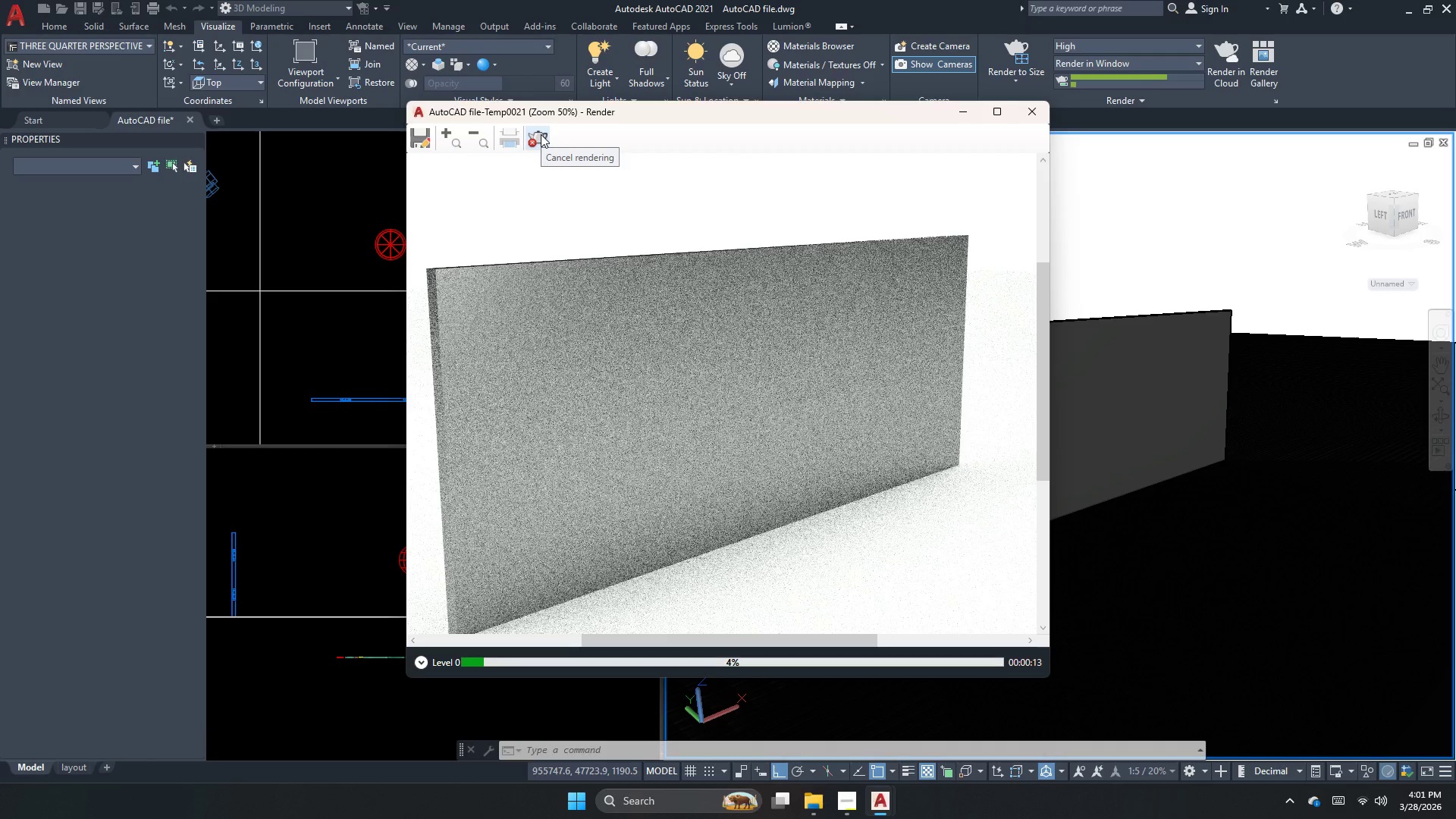 
wait(6.87)
 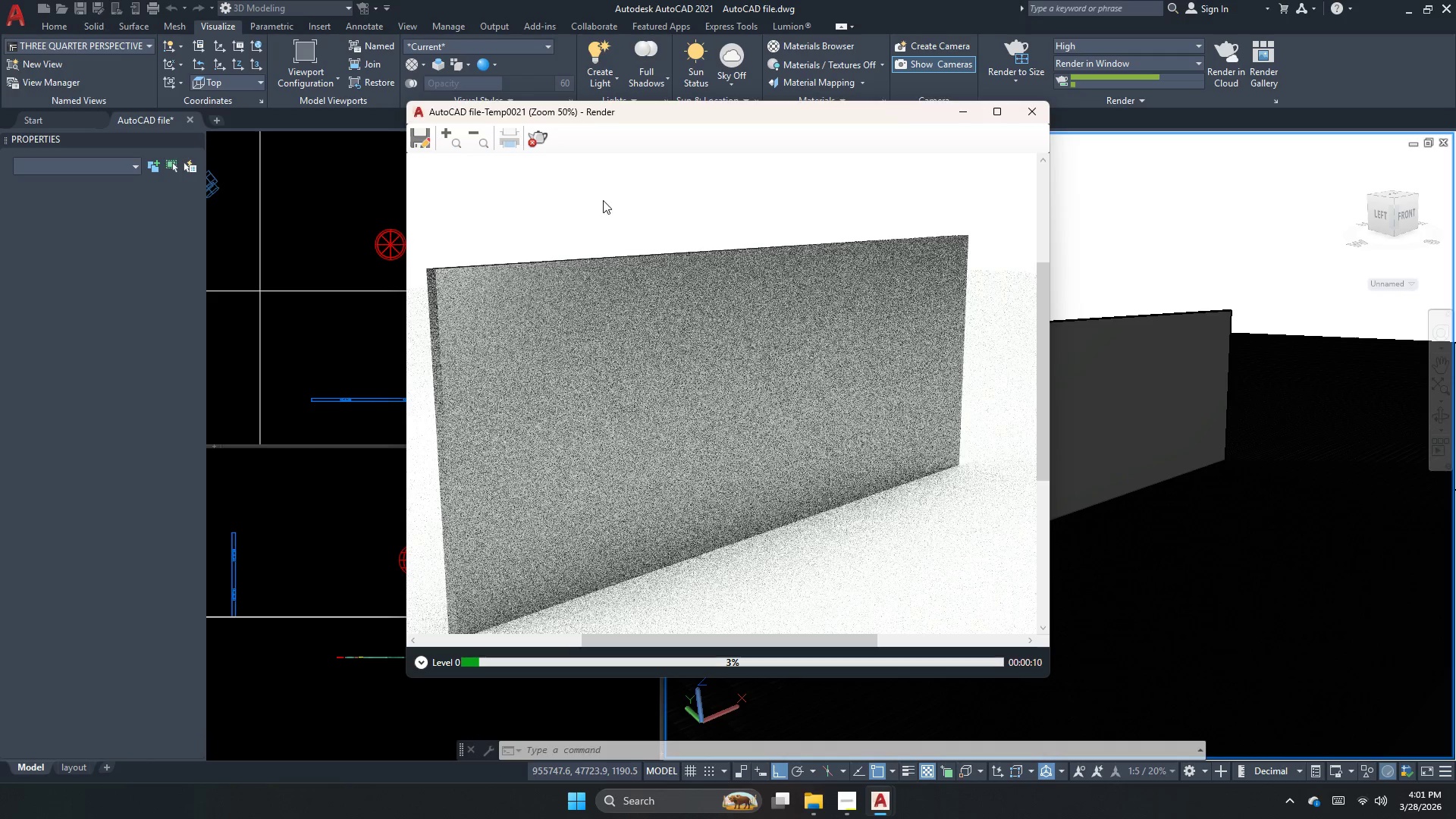 
left_click([541, 134])
 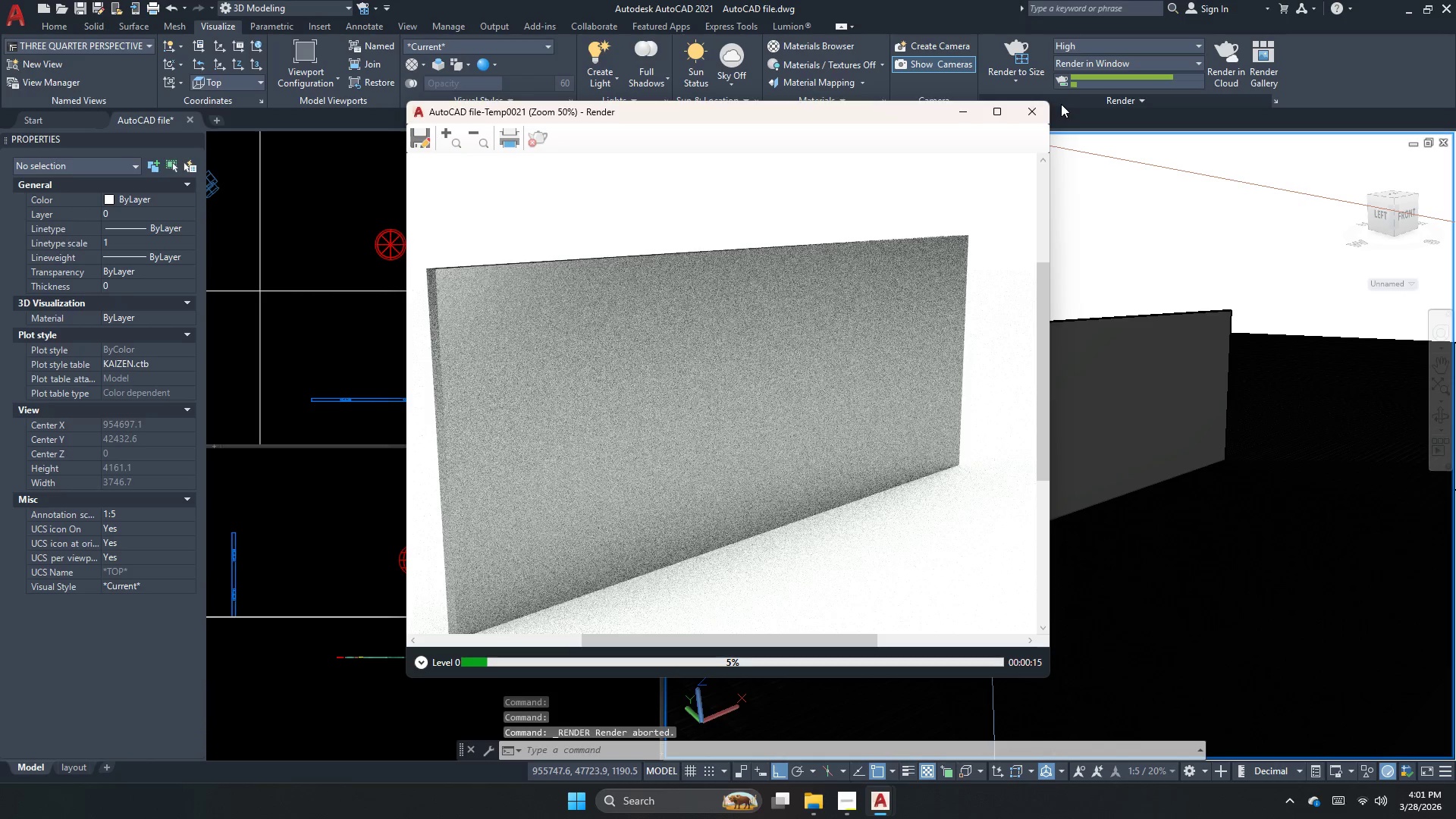 
left_click([1029, 106])
 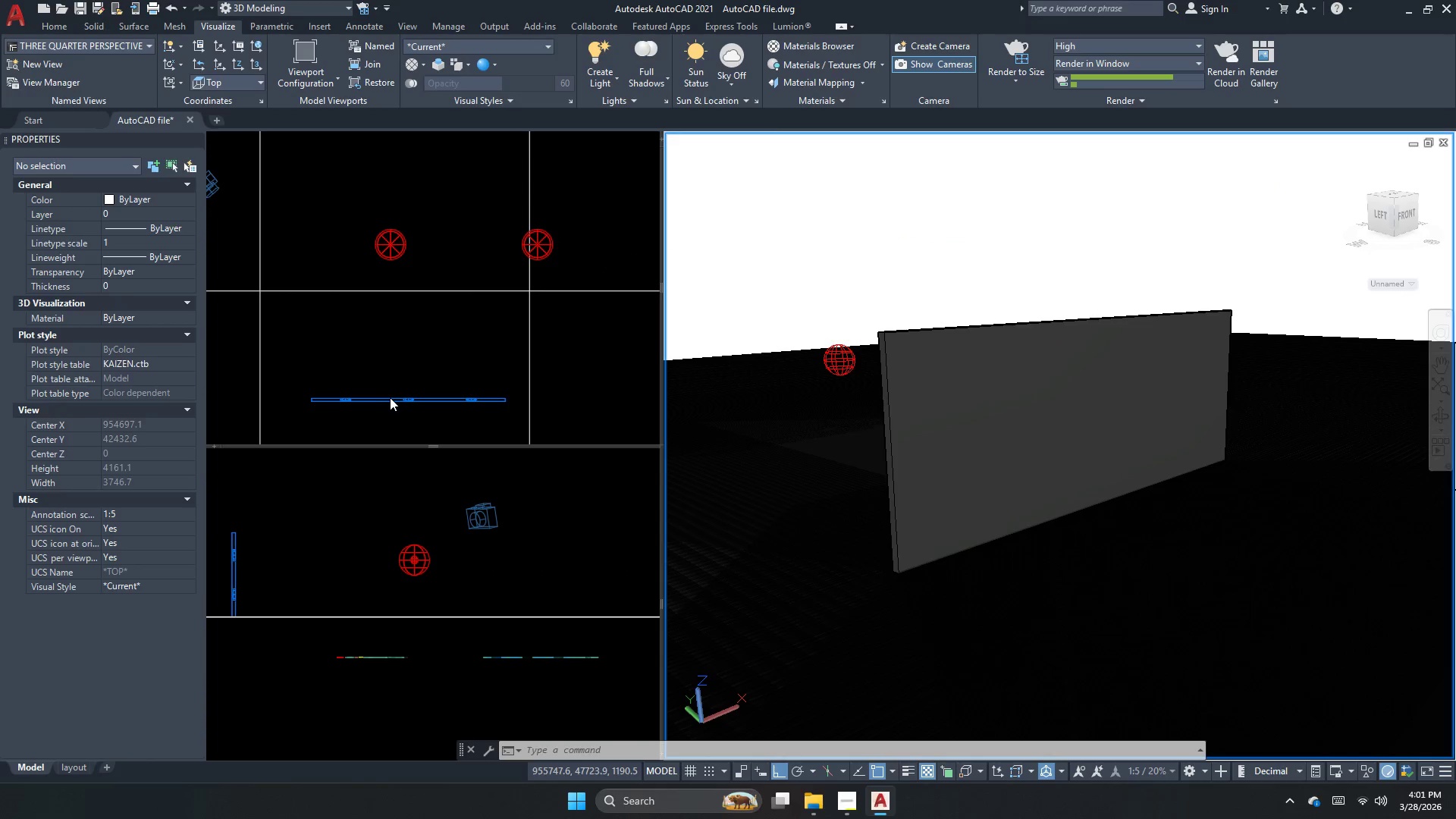 
left_click([403, 390])
 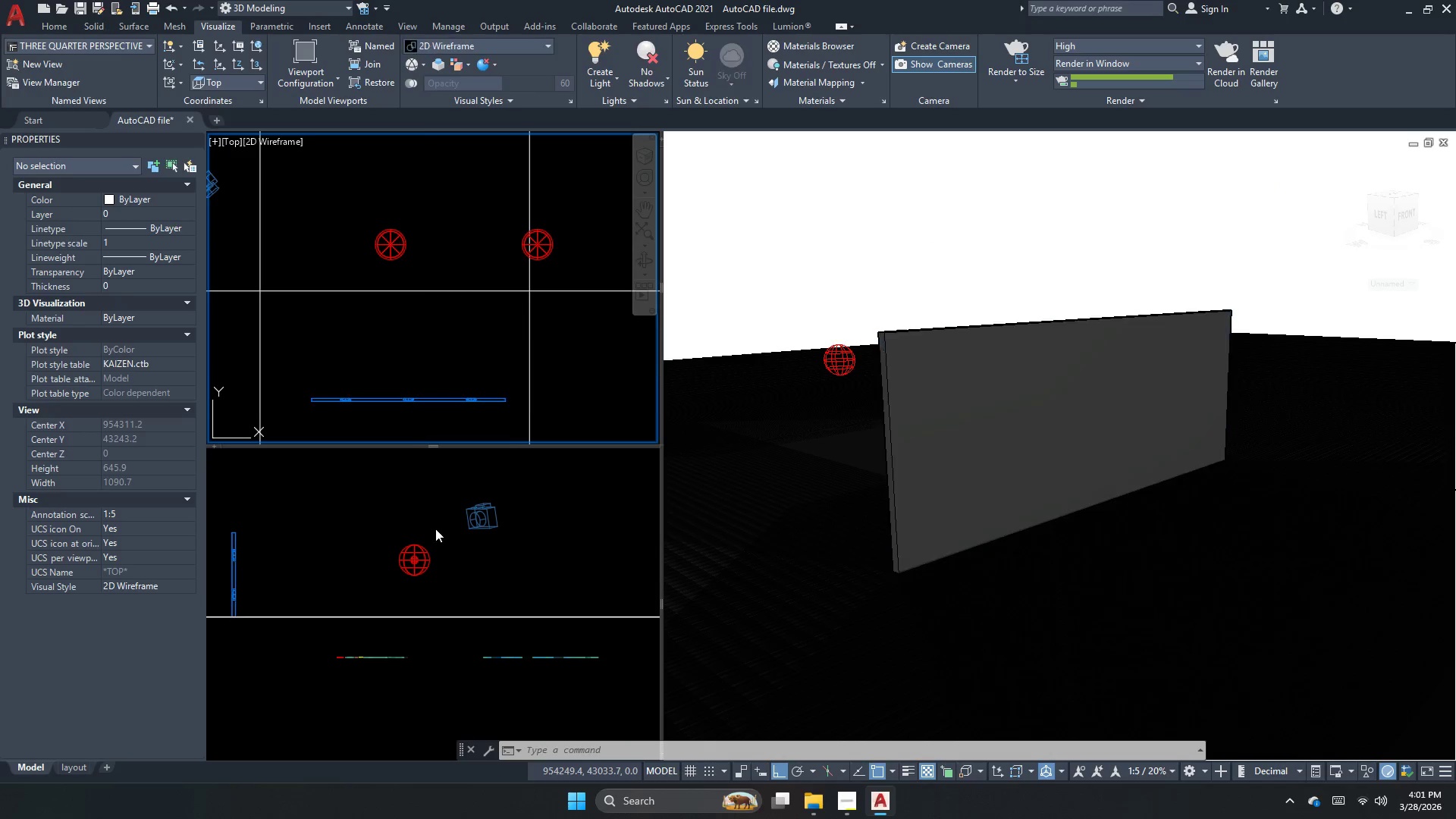 
left_click([435, 529])
 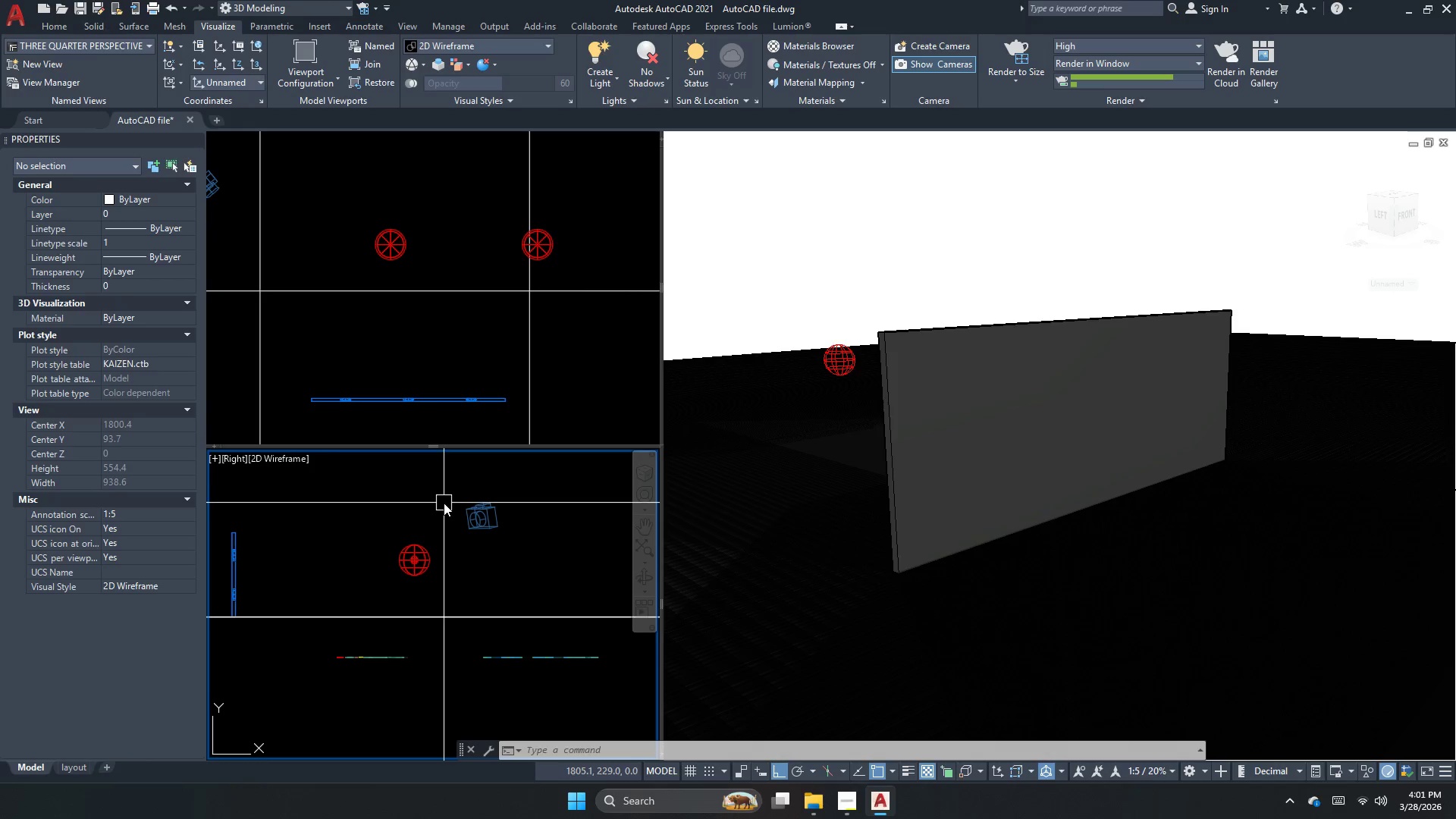 
scroll: coordinate [477, 497], scroll_direction: down, amount: 1.0
 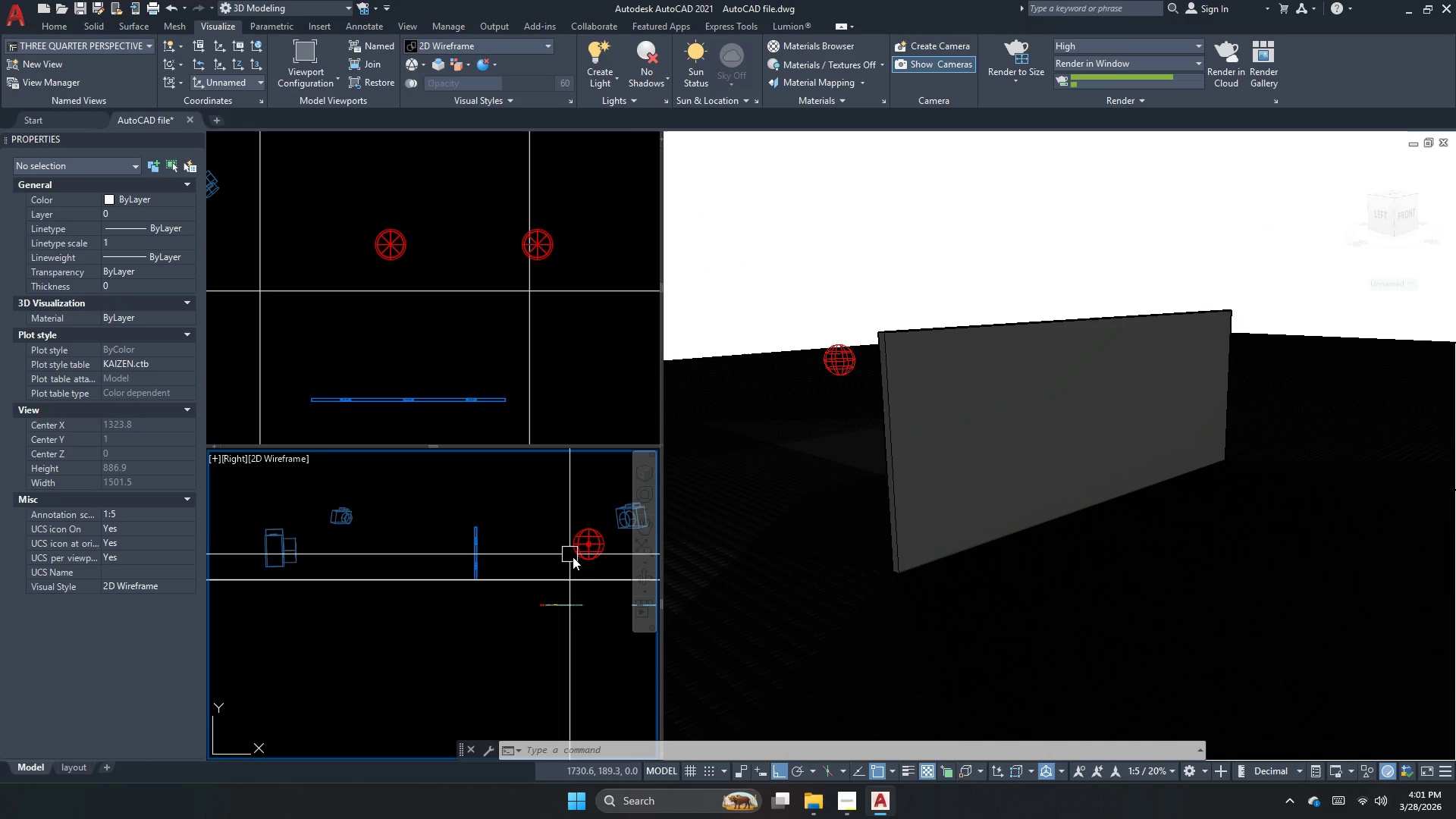 
left_click([468, 323])
 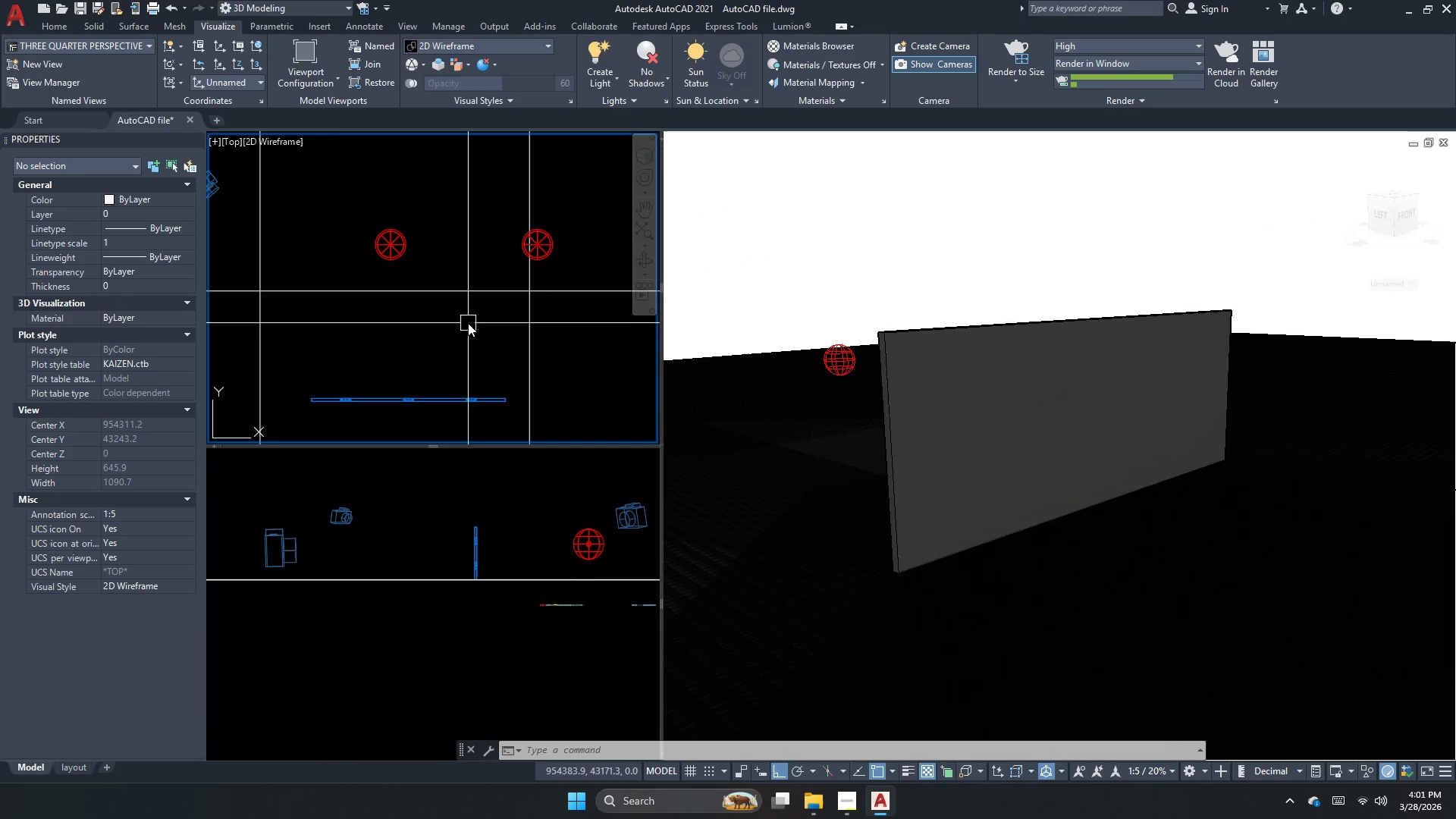 
scroll: coordinate [461, 323], scroll_direction: down, amount: 3.0
 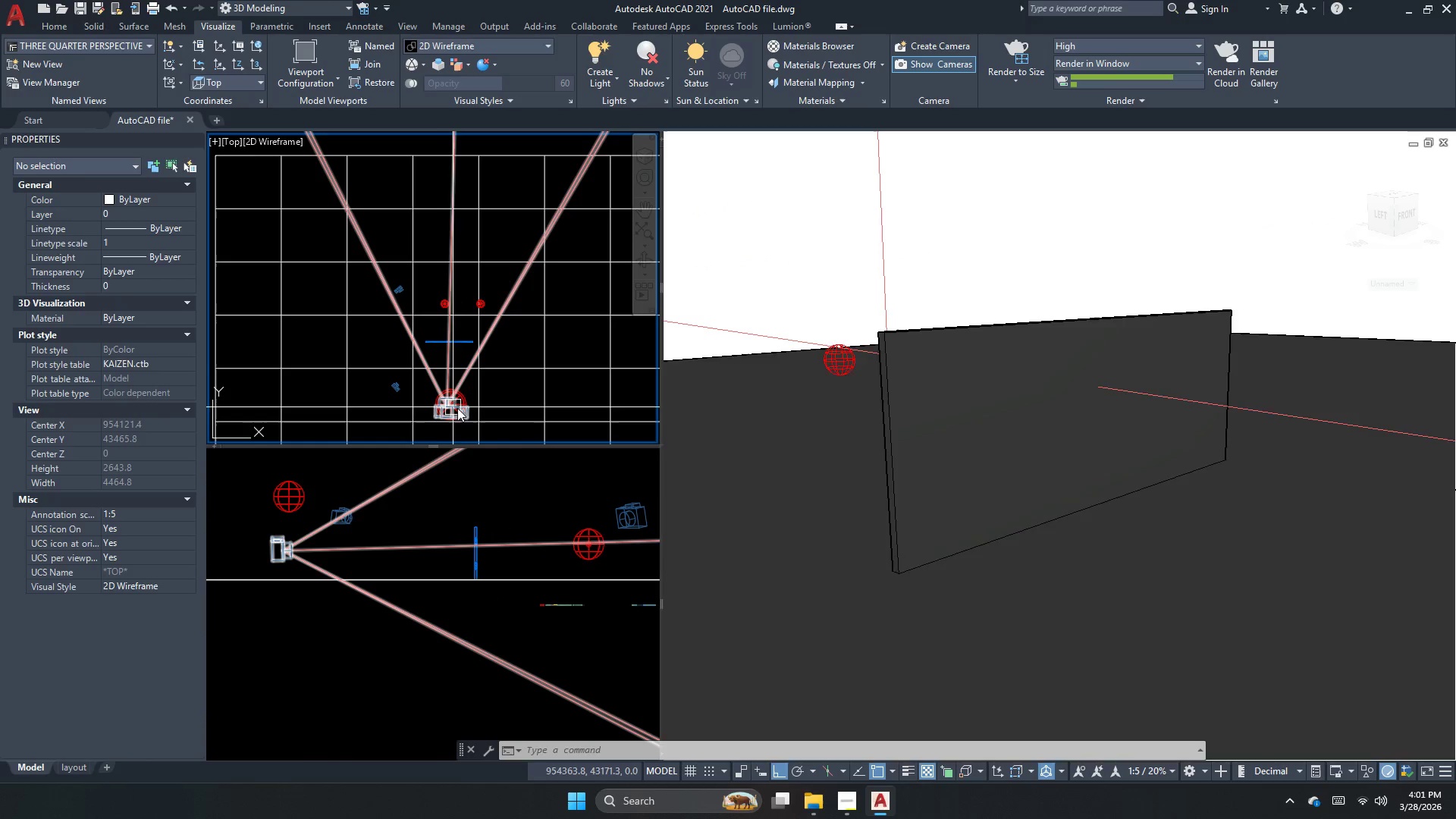 
left_click([459, 406])
 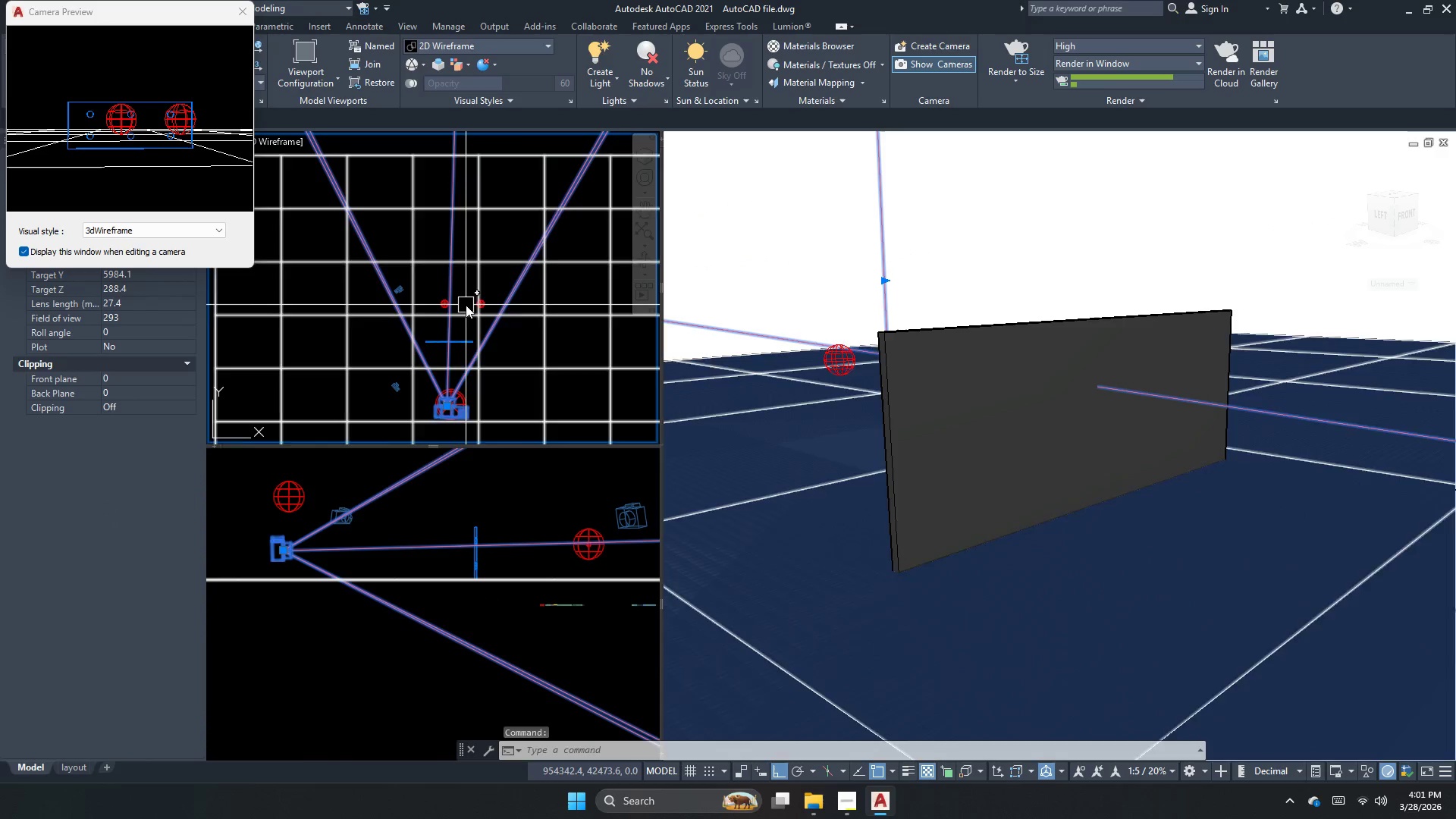 
scroll: coordinate [466, 305], scroll_direction: up, amount: 2.0
 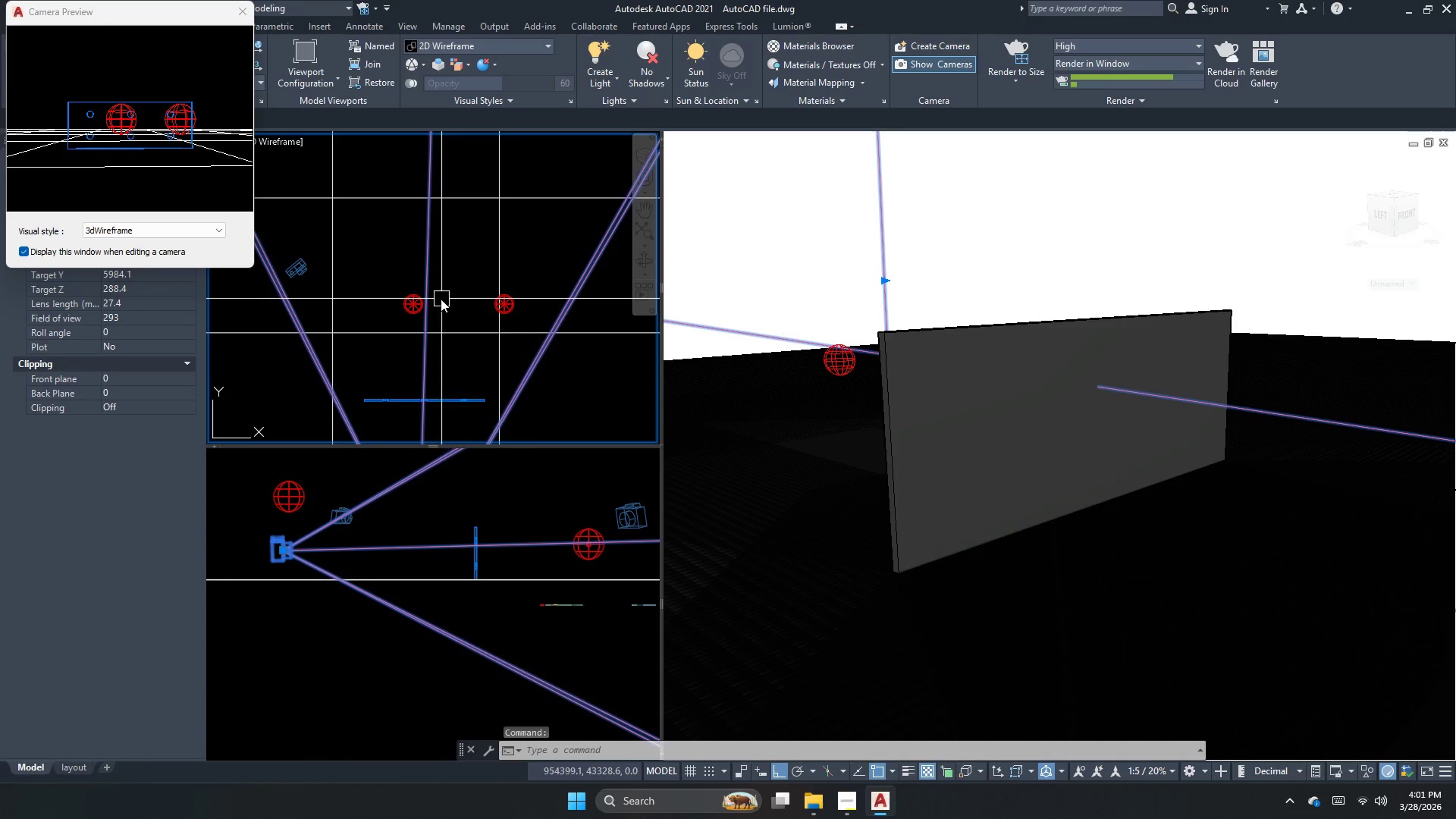 
key(Escape)
 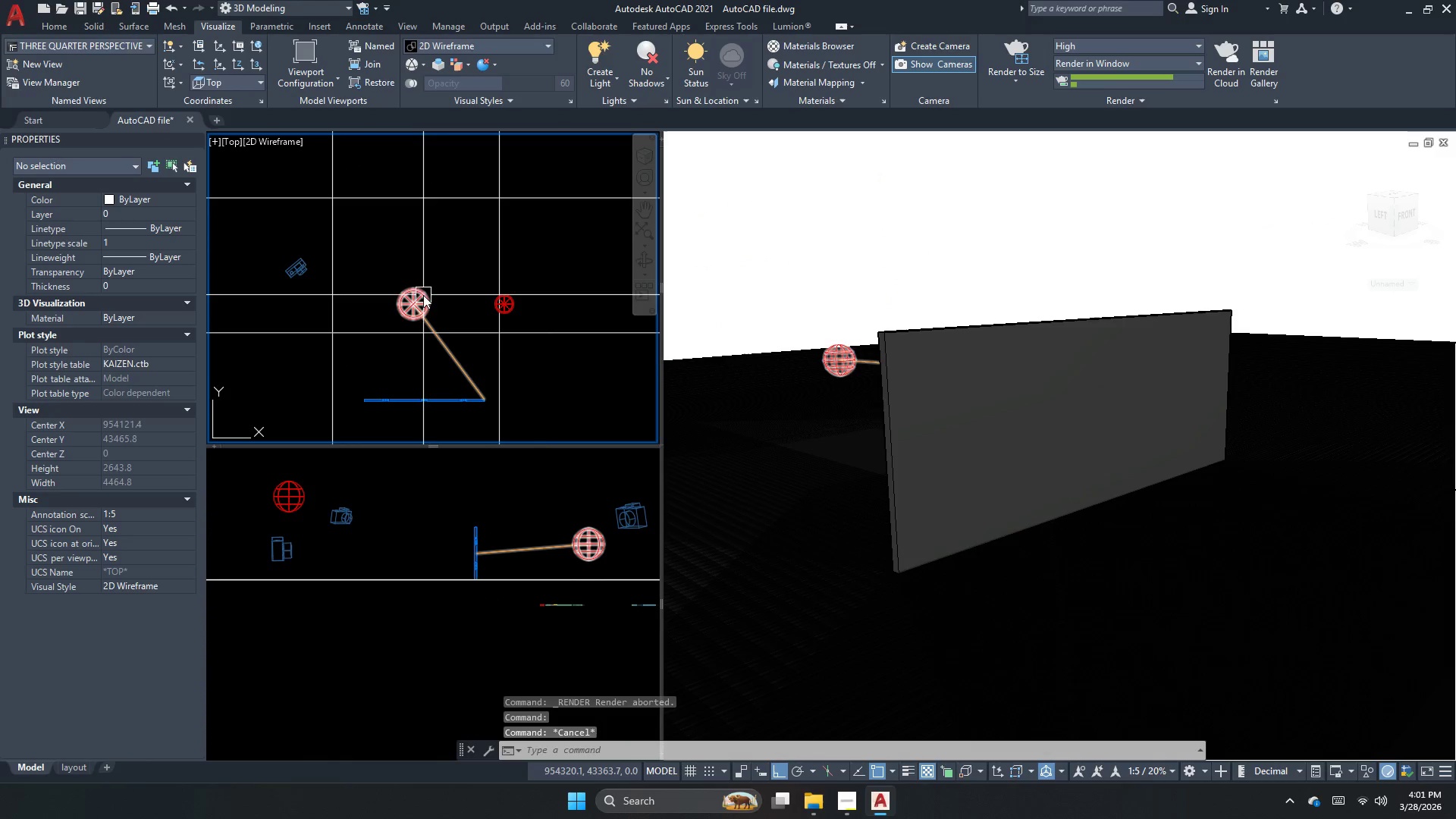 
left_click([419, 297])
 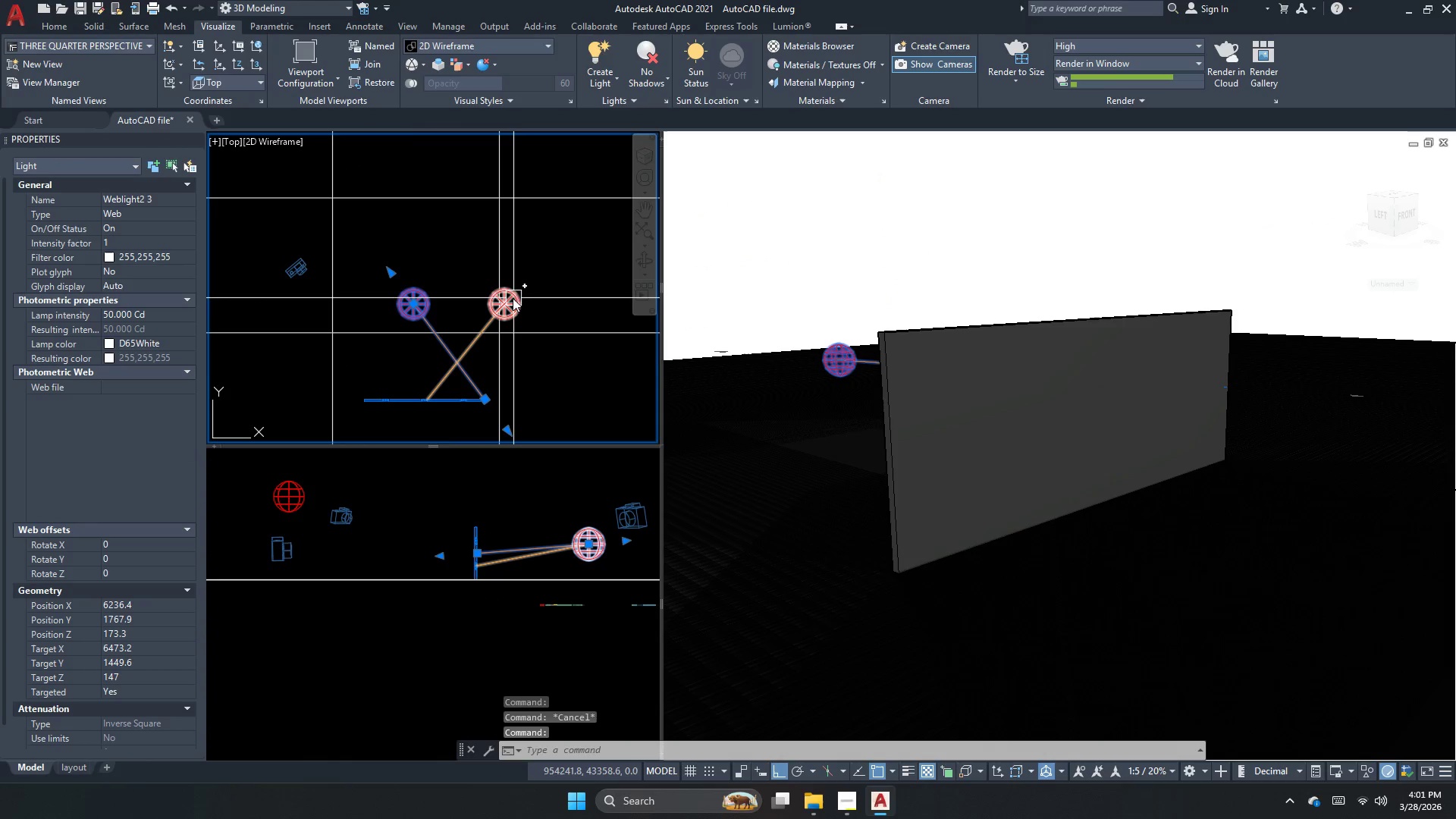 
left_click([510, 298])
 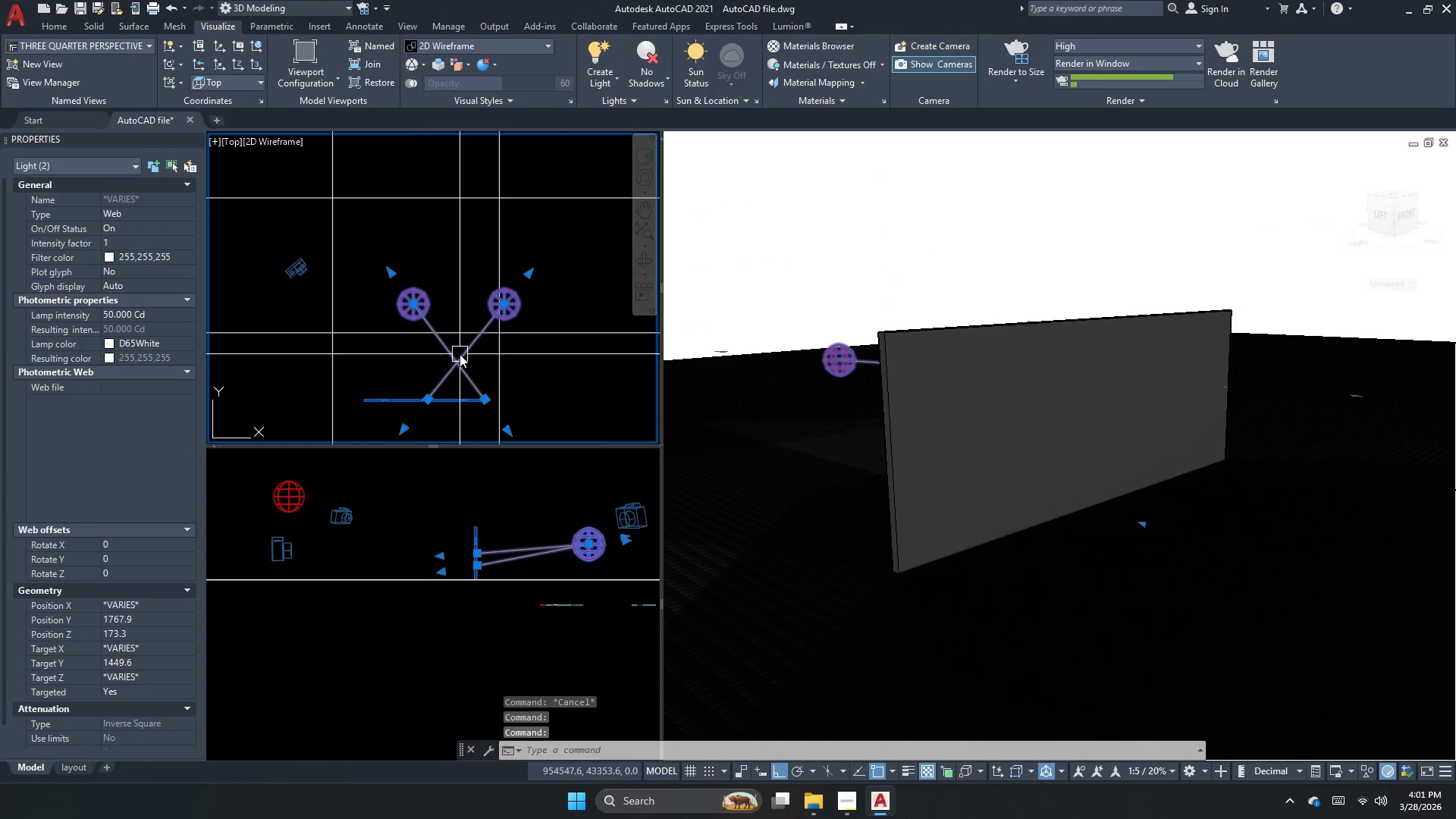 
type(mi )
 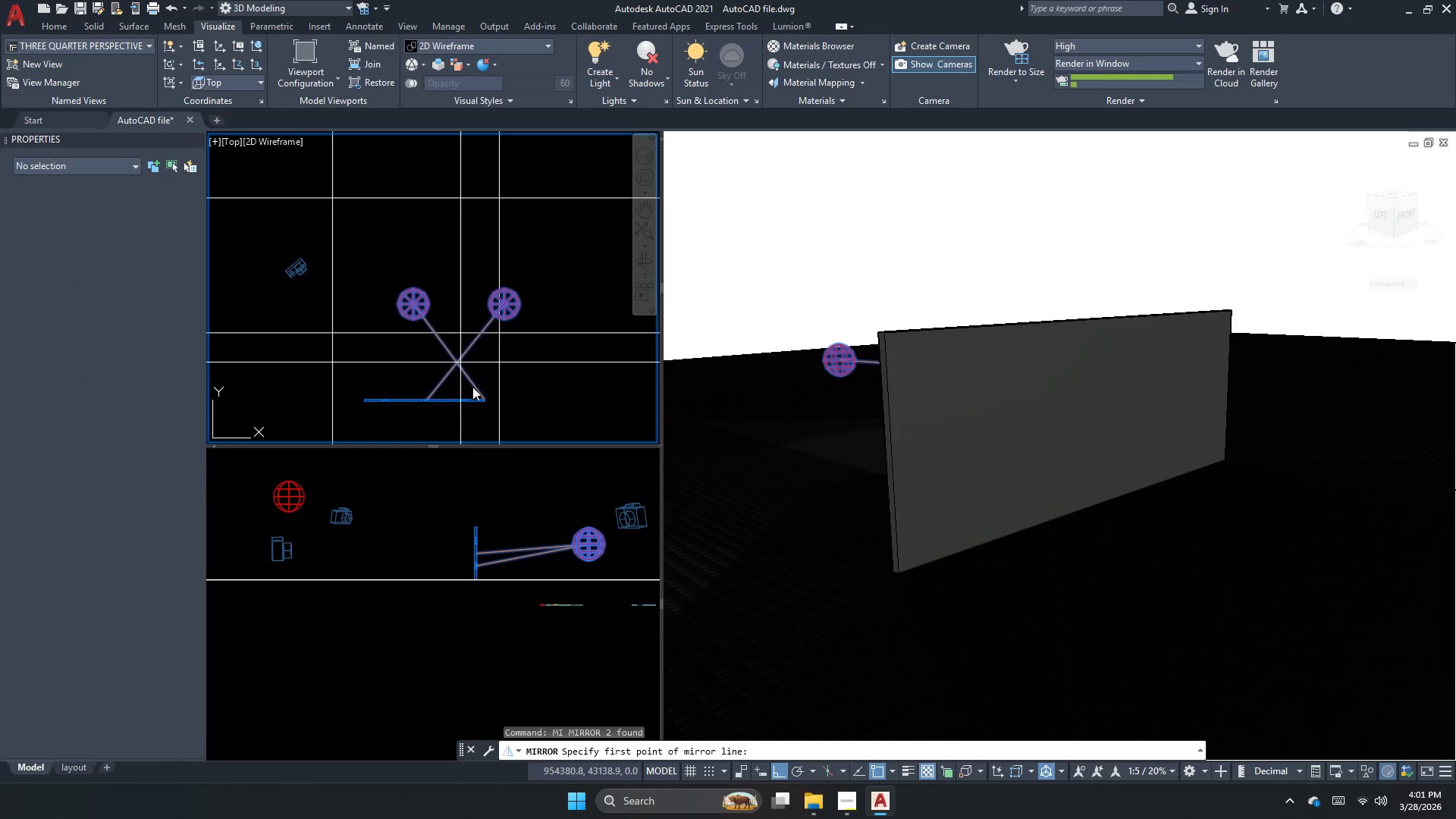 
scroll: coordinate [541, 394], scroll_direction: up, amount: 6.0
 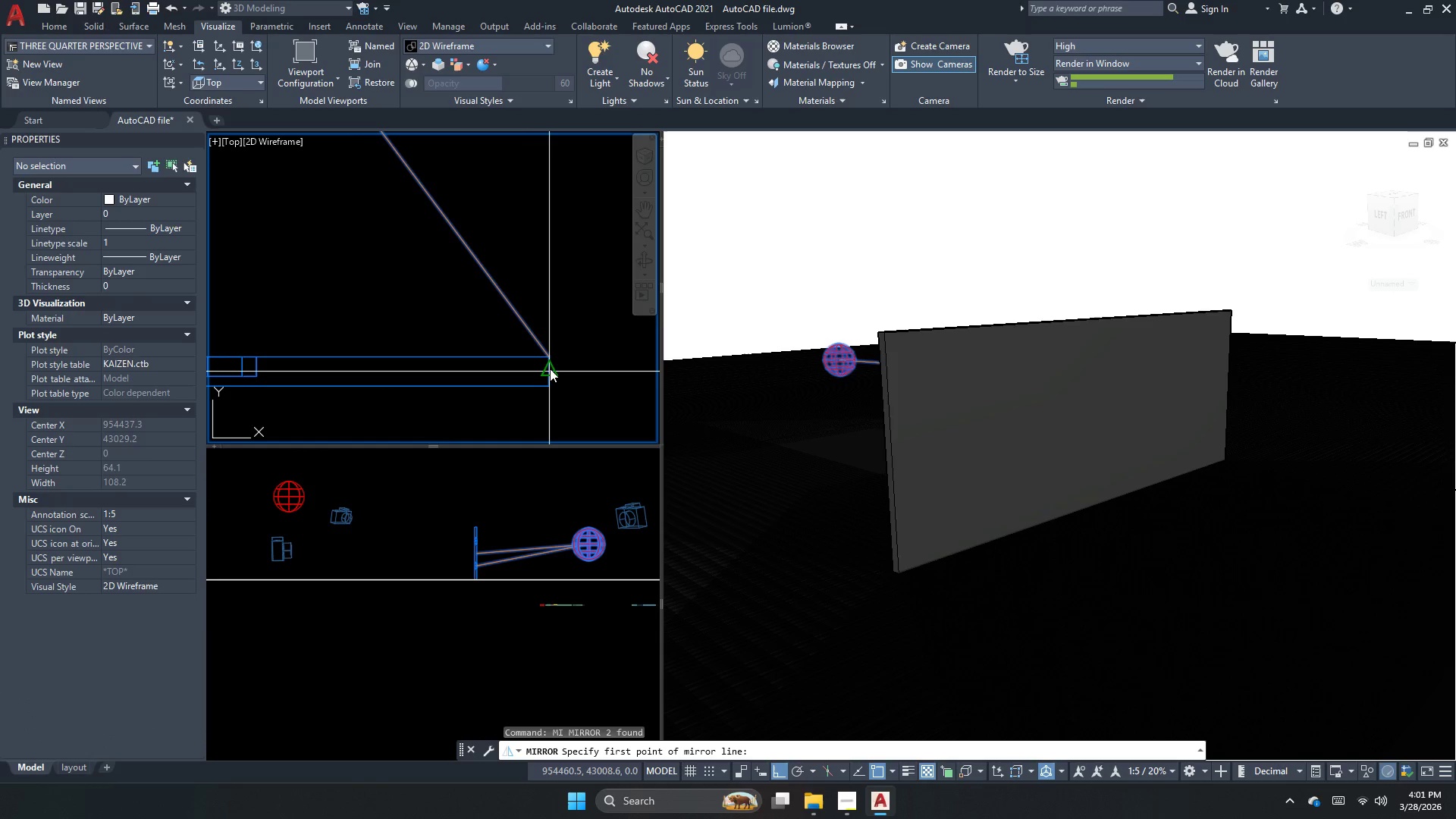 
left_click_drag(start_coordinate=[550, 369], to_coordinate=[560, 369])
 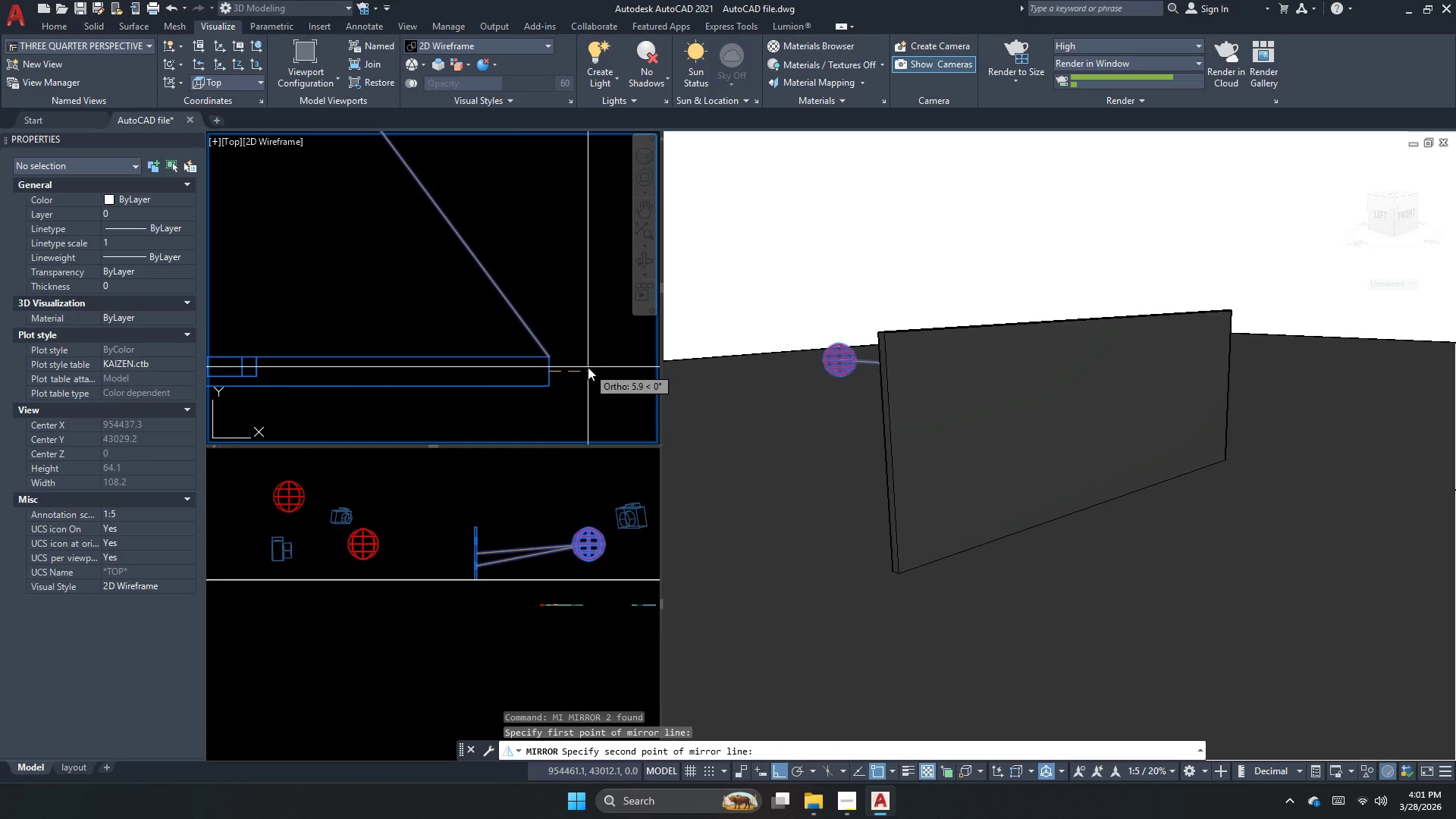 
left_click([588, 368])
 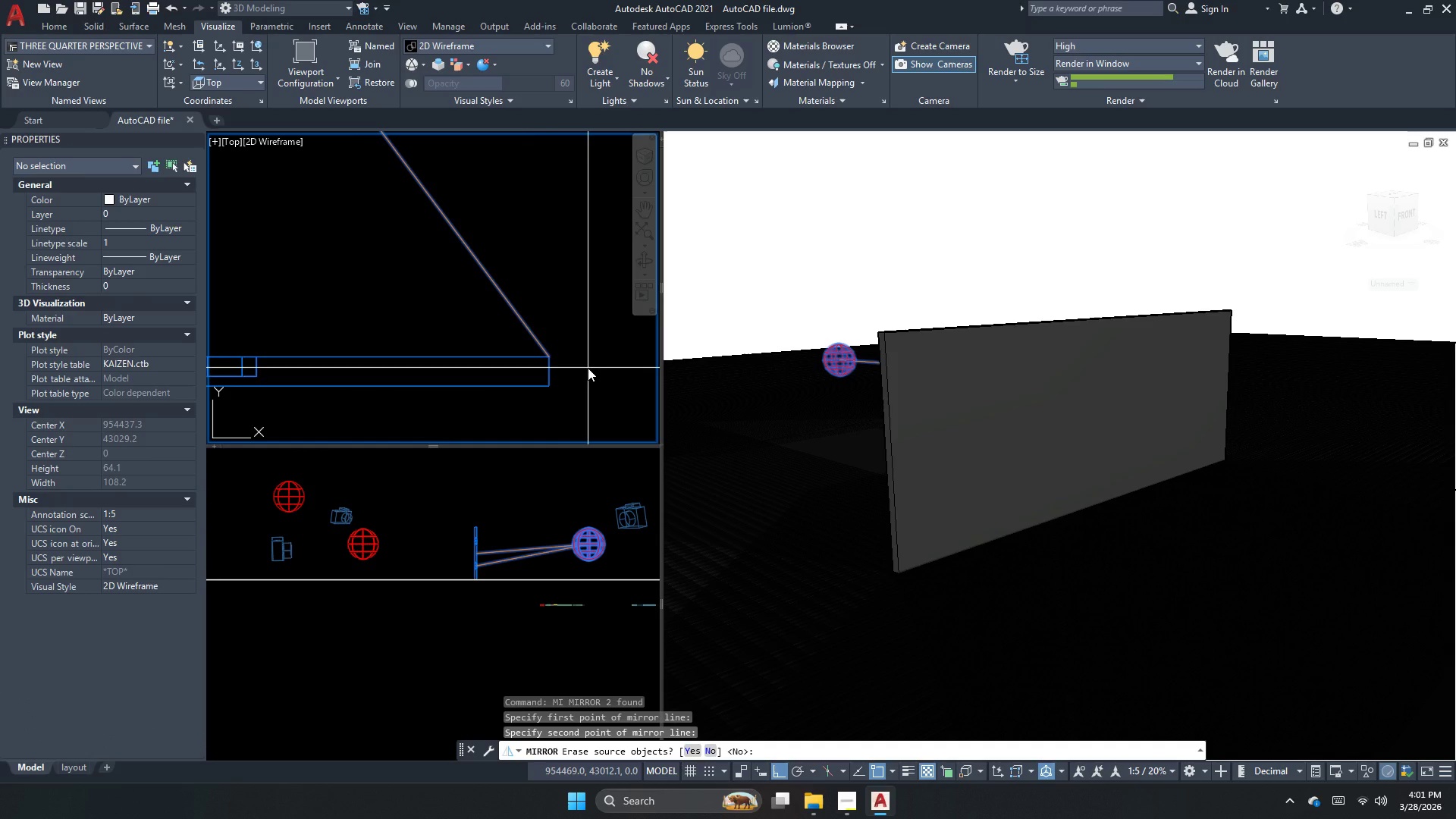 
key(N)
 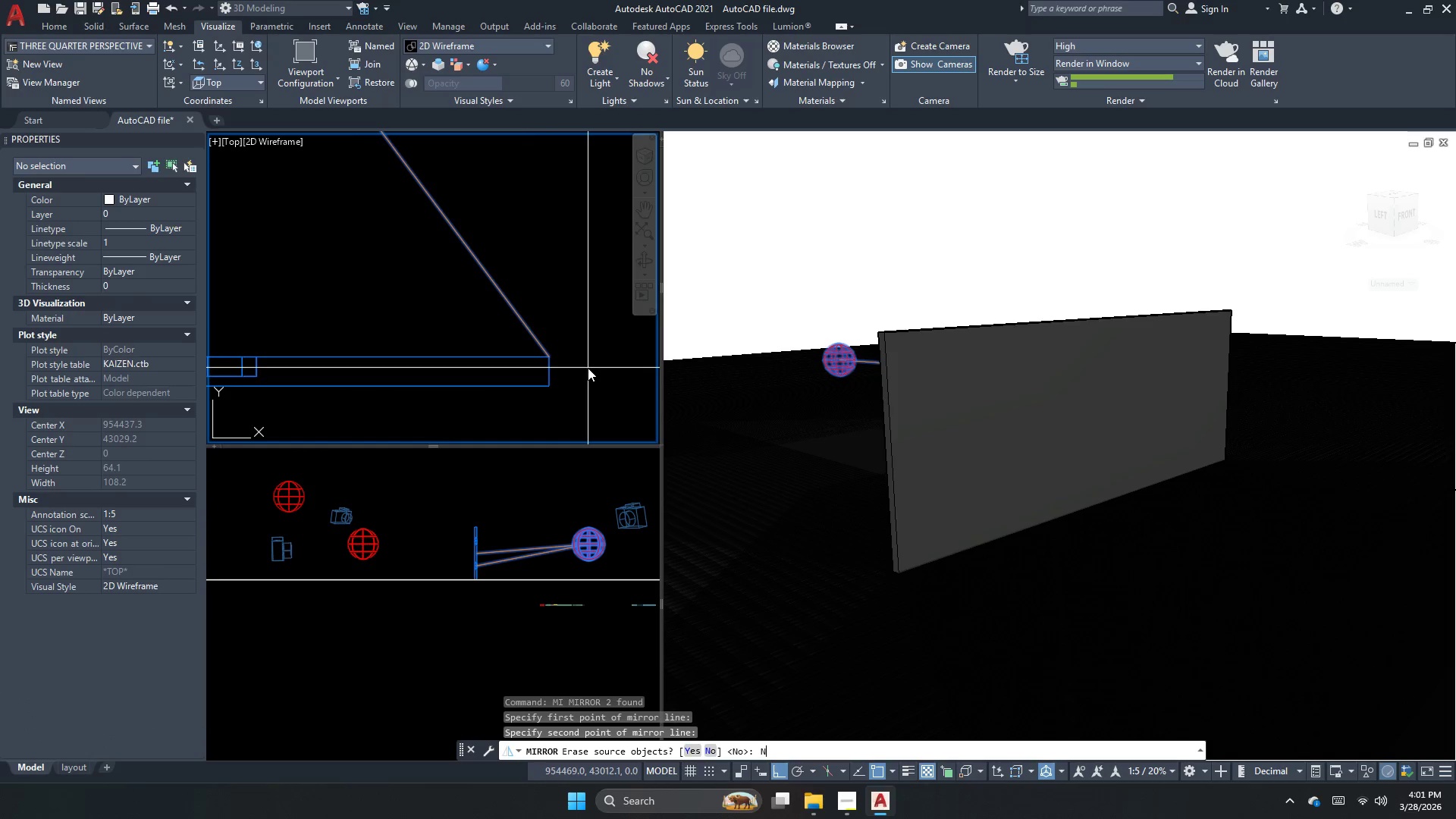 
key(Space)
 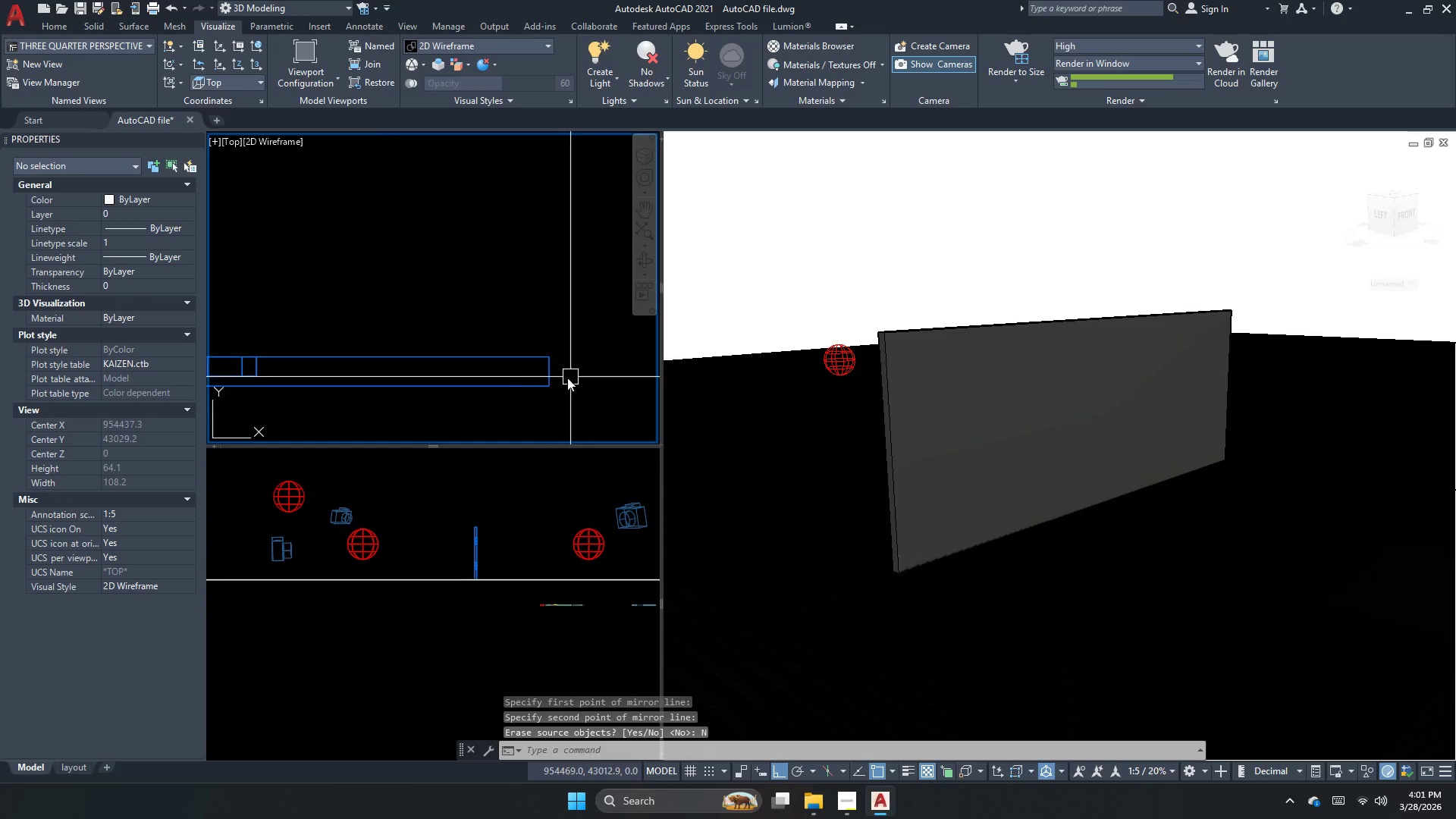 
scroll: coordinate [529, 382], scroll_direction: down, amount: 2.0
 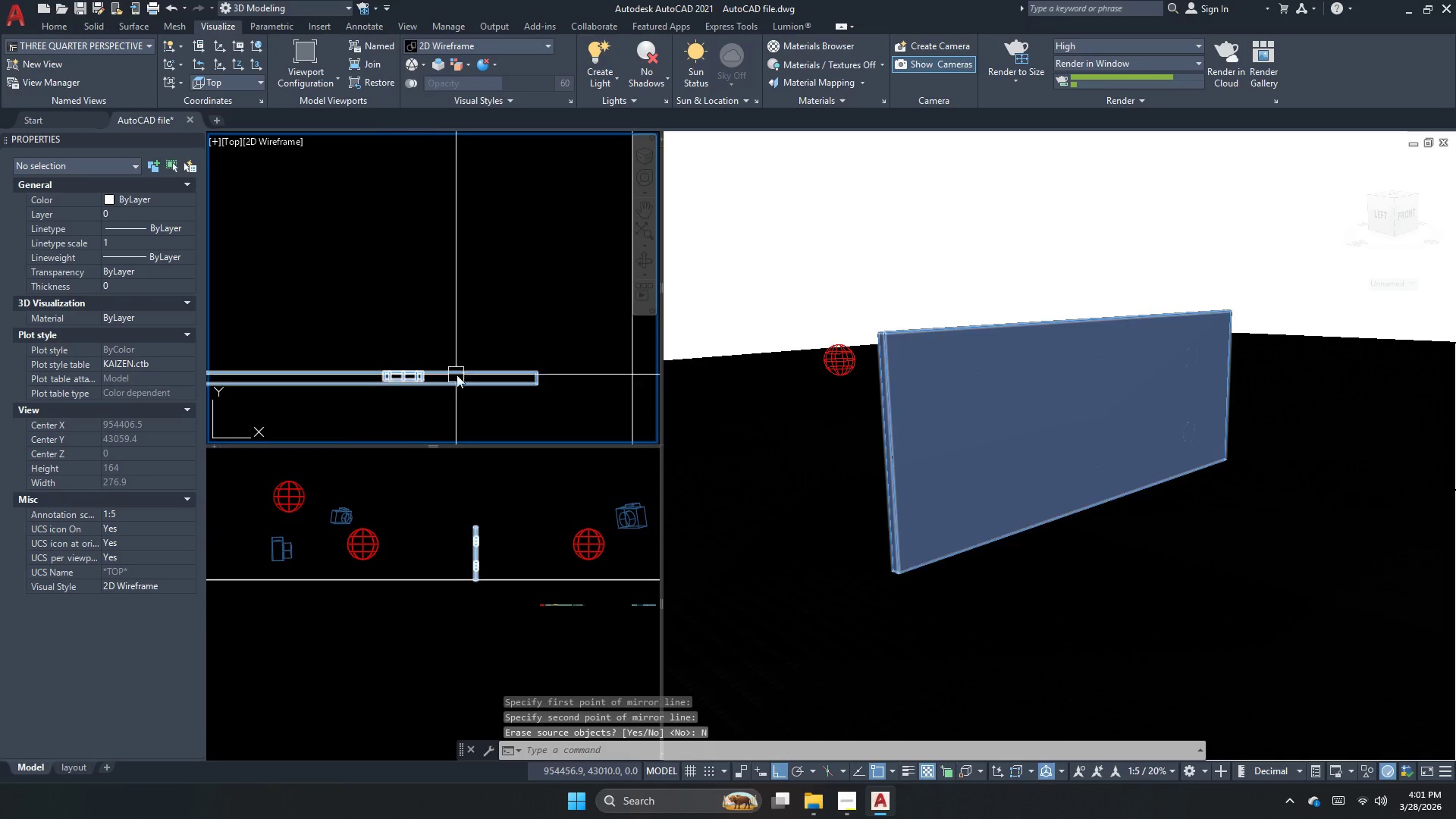 
left_click([451, 462])
 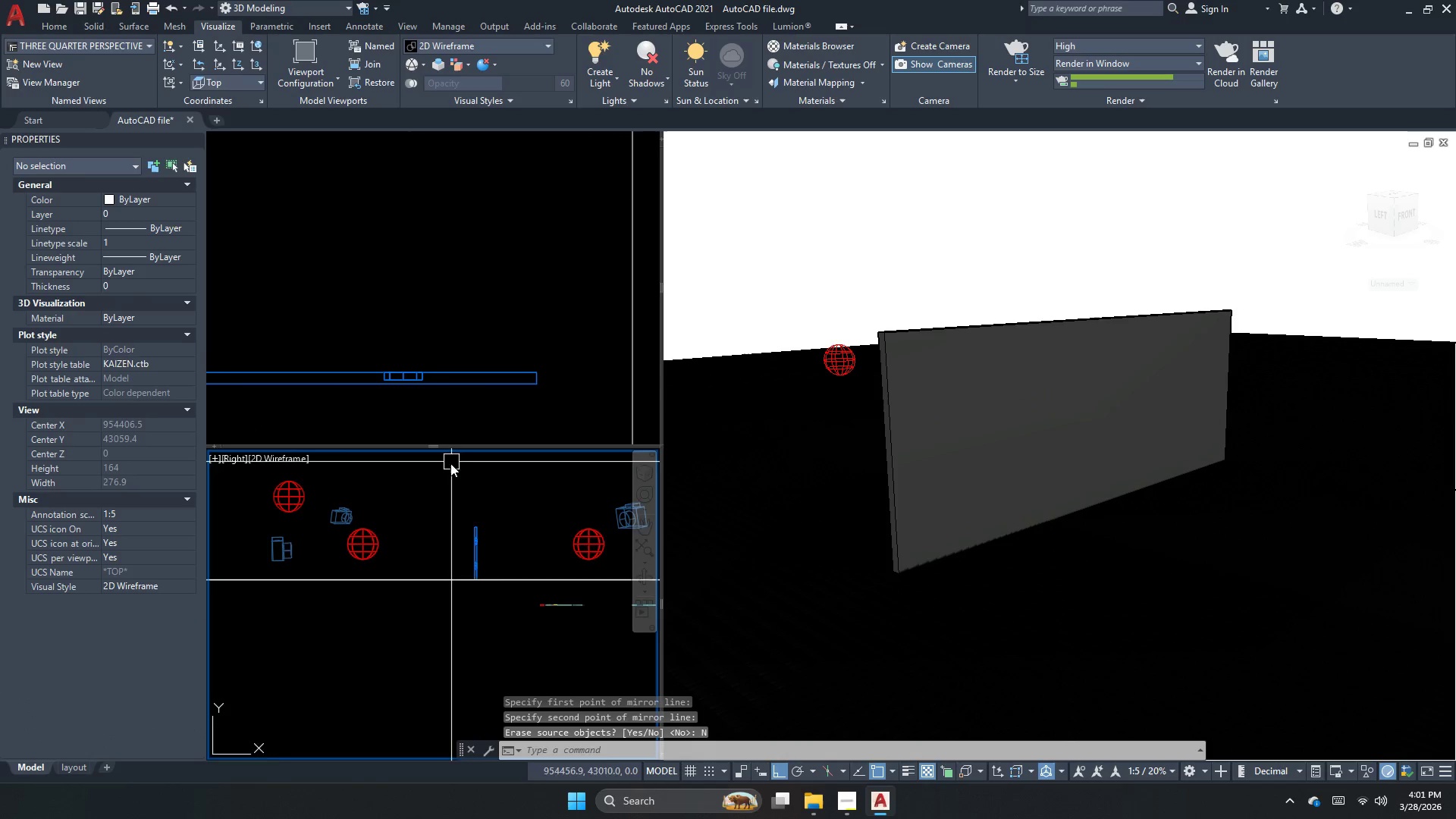 
scroll: coordinate [407, 498], scroll_direction: up, amount: 2.0
 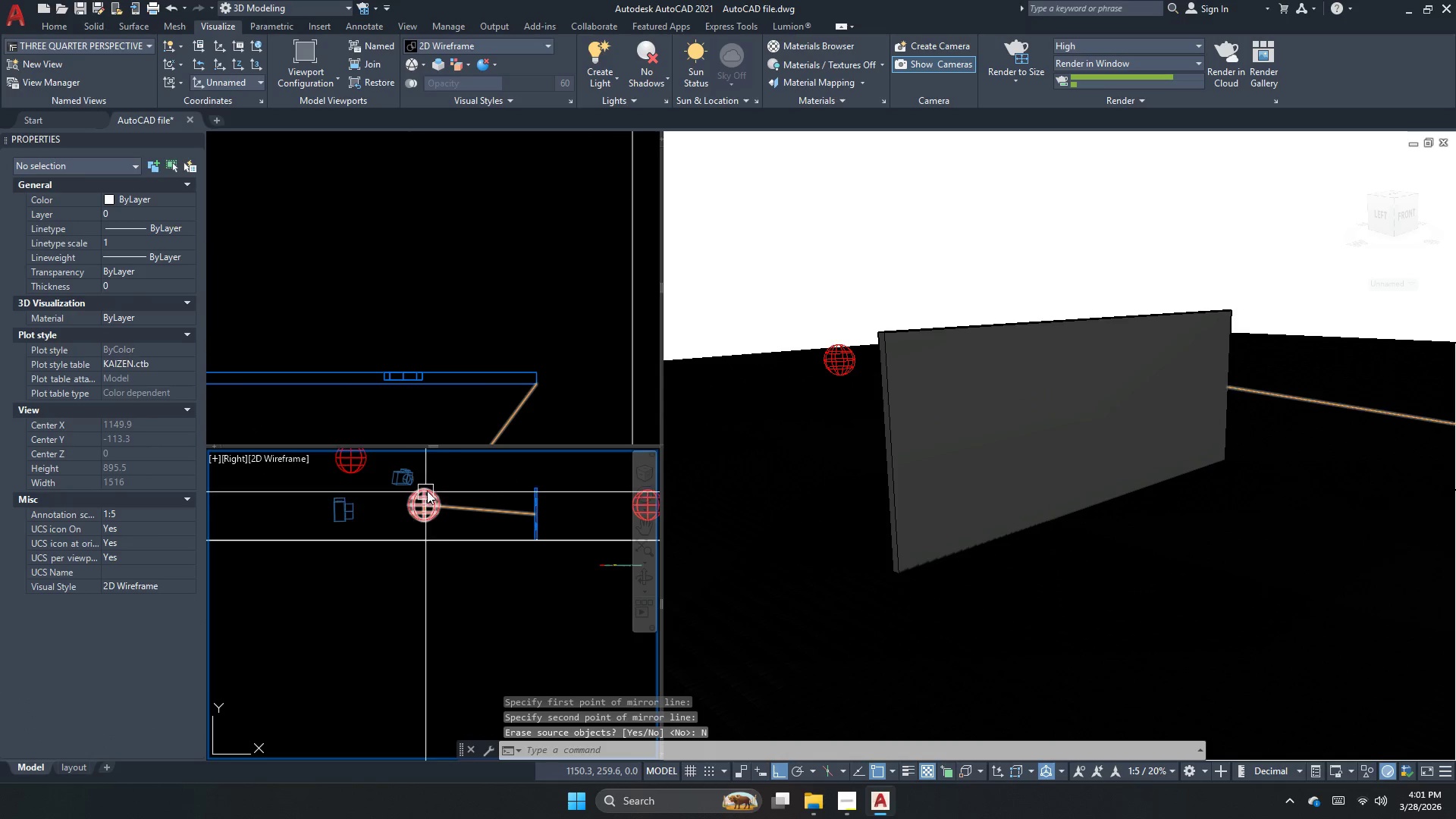 
left_click_drag(start_coordinate=[469, 461], to_coordinate=[455, 487])
 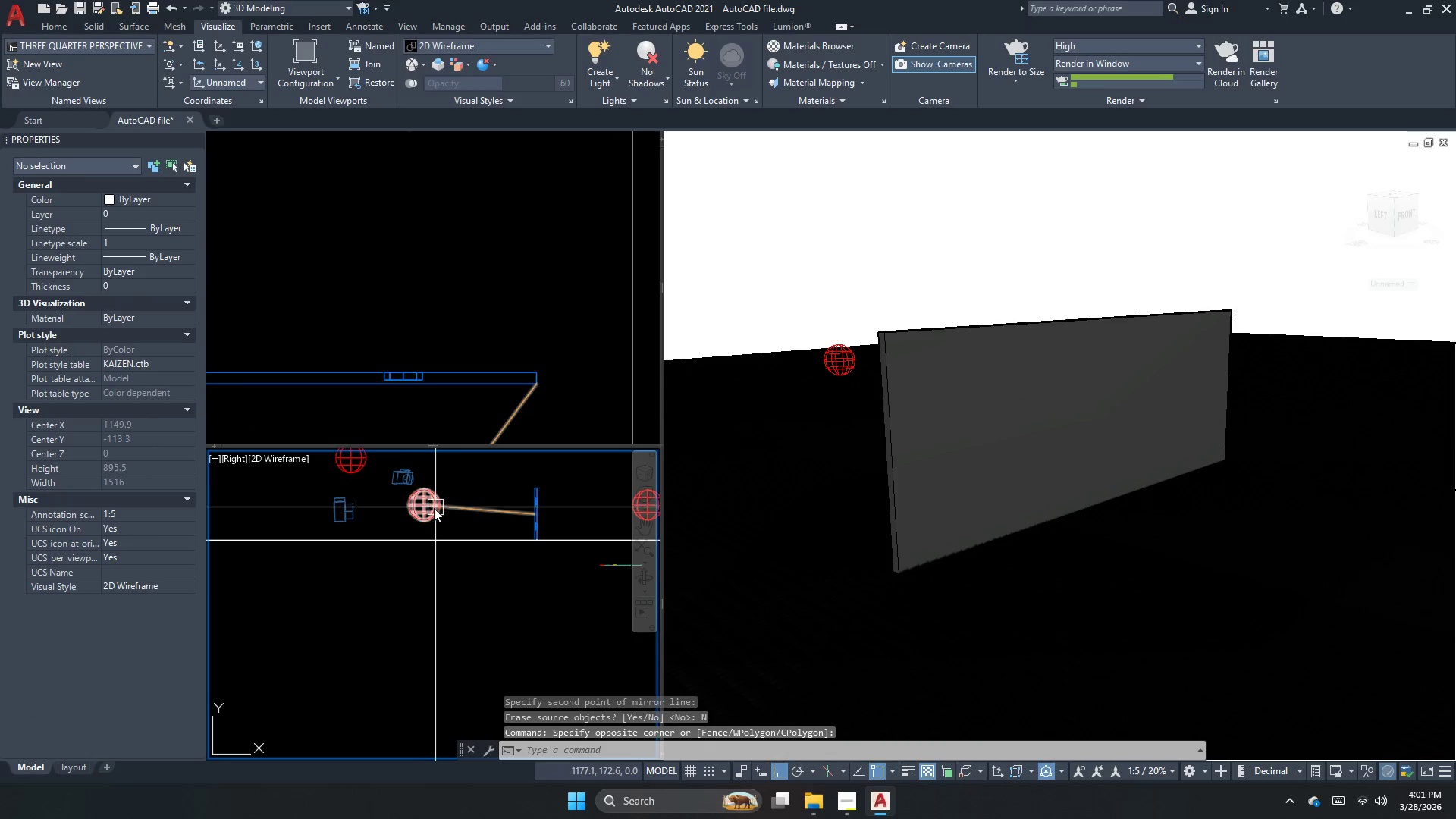 
left_click_drag(start_coordinate=[458, 488], to_coordinate=[435, 500])
 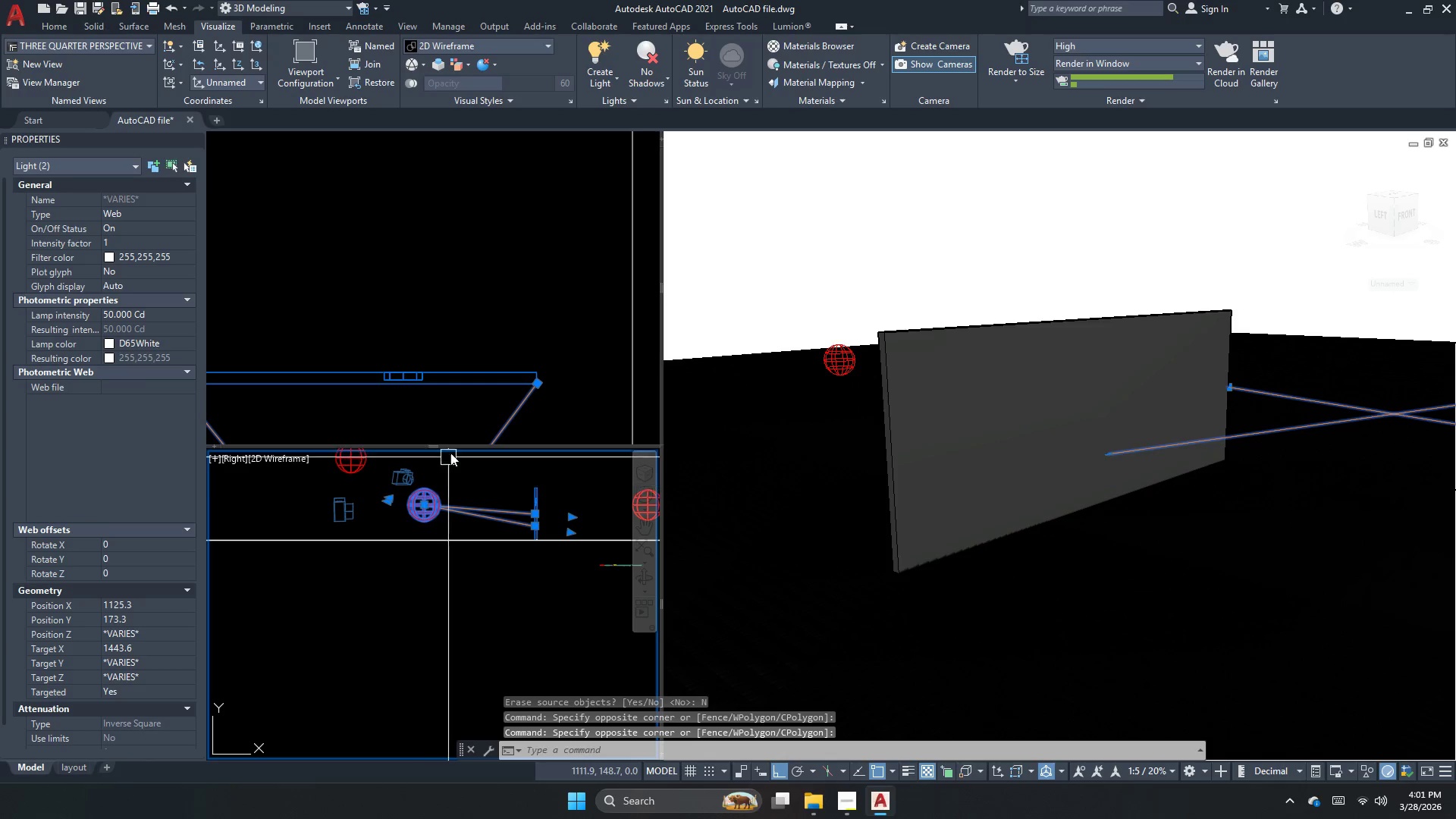 
left_click([461, 328])
 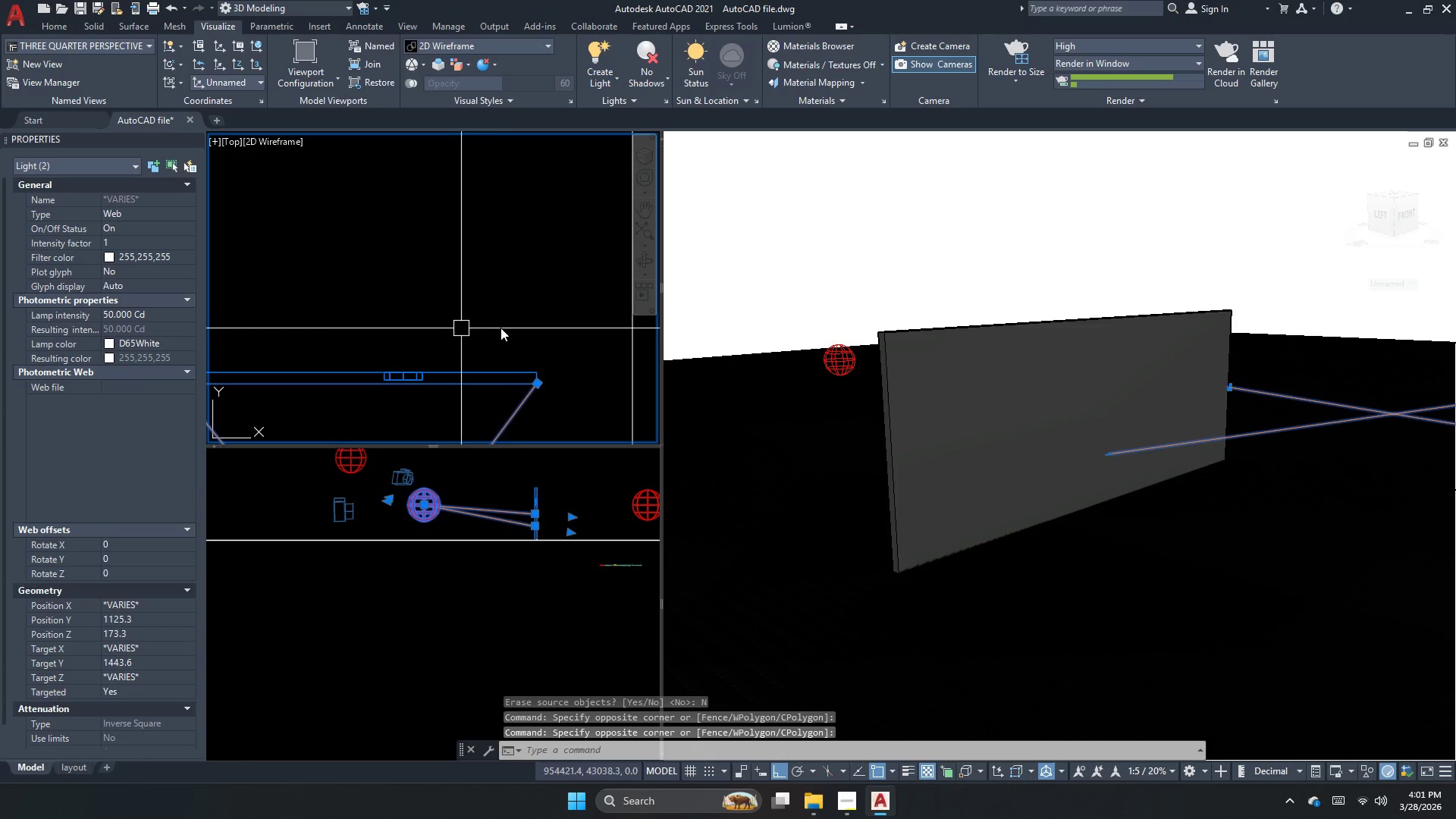 
scroll: coordinate [517, 300], scroll_direction: down, amount: 5.0
 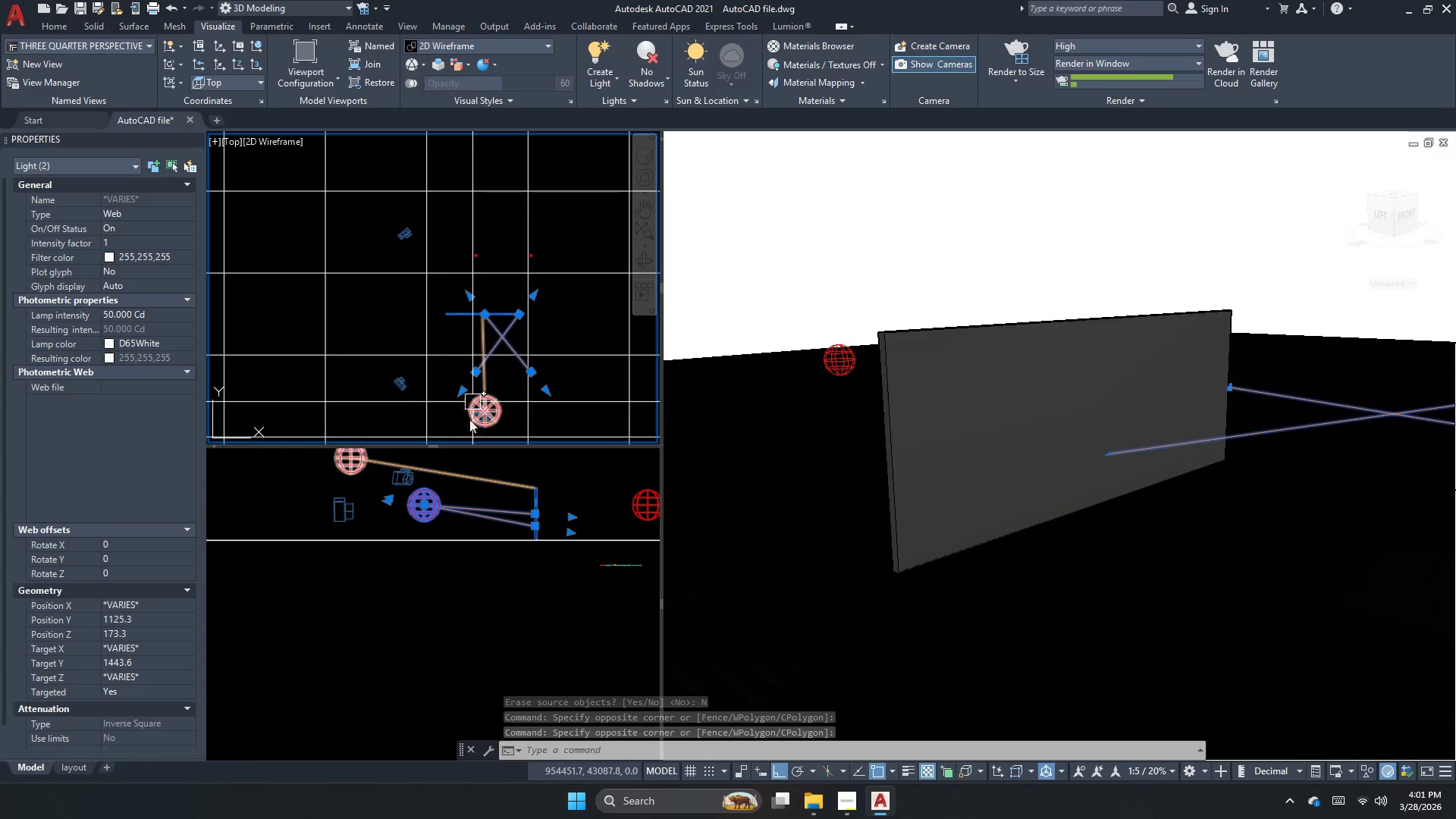 
key(Escape)
 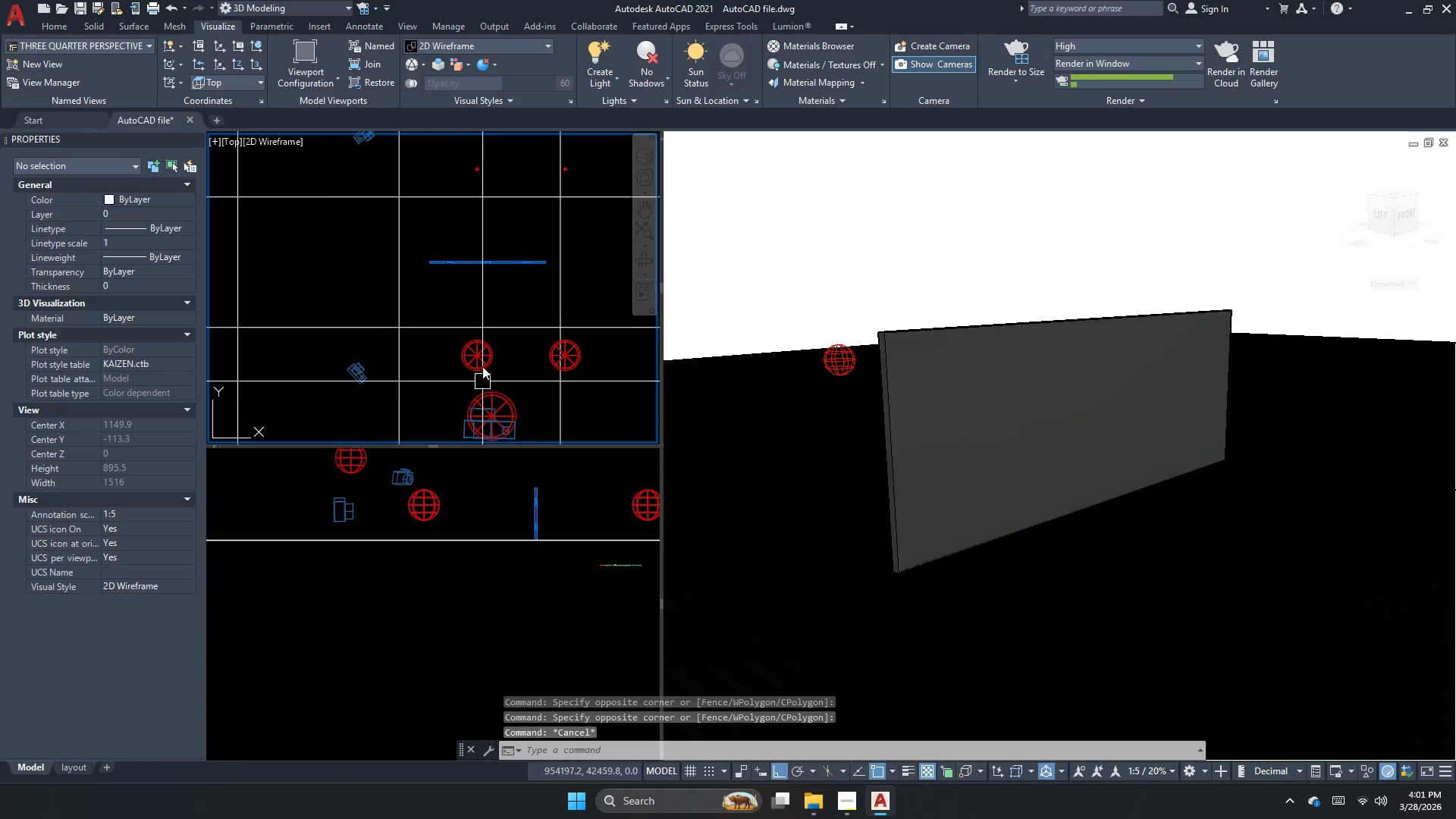 
scroll: coordinate [473, 403], scroll_direction: up, amount: 2.0
 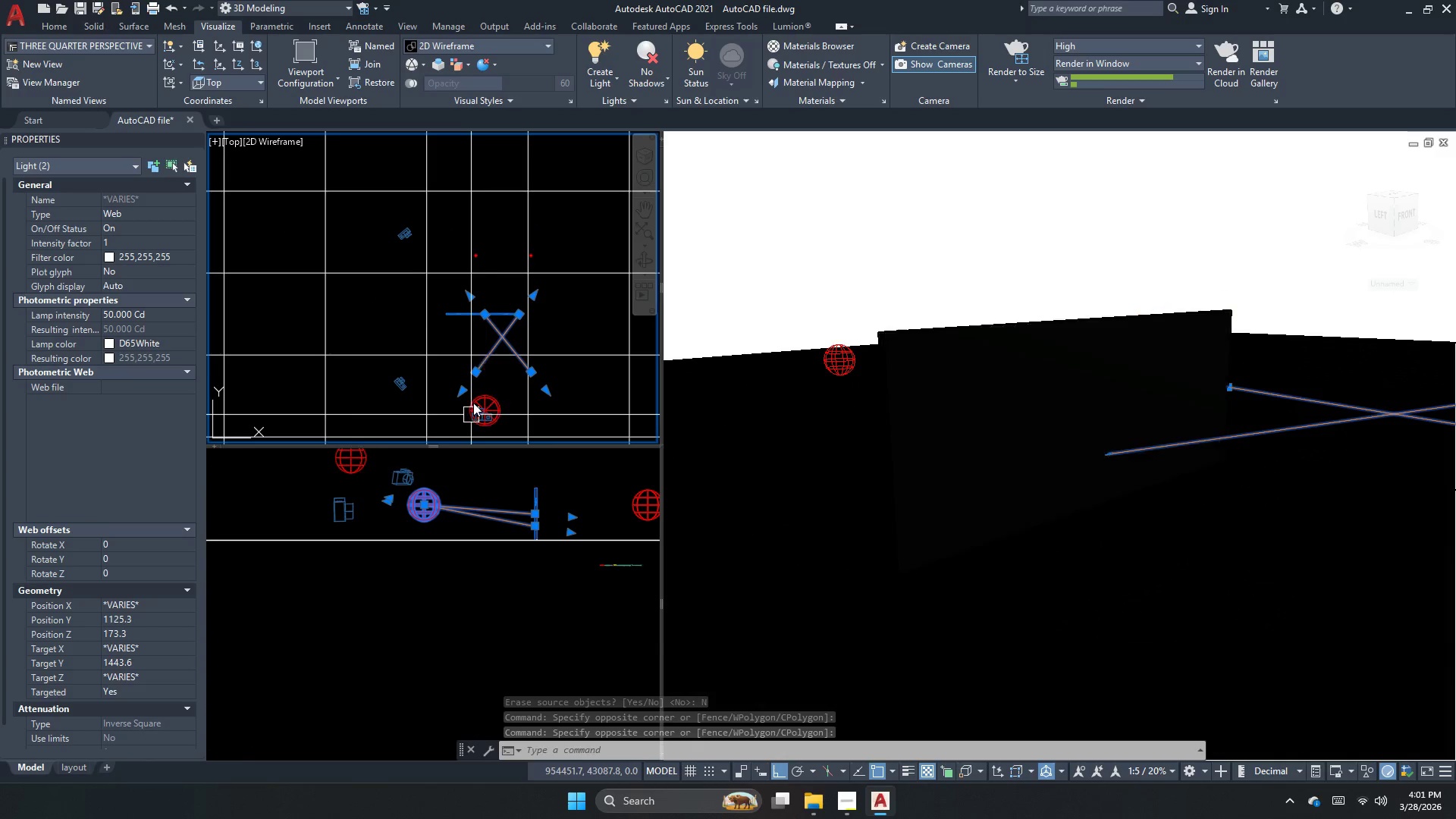 
left_click([481, 358])
 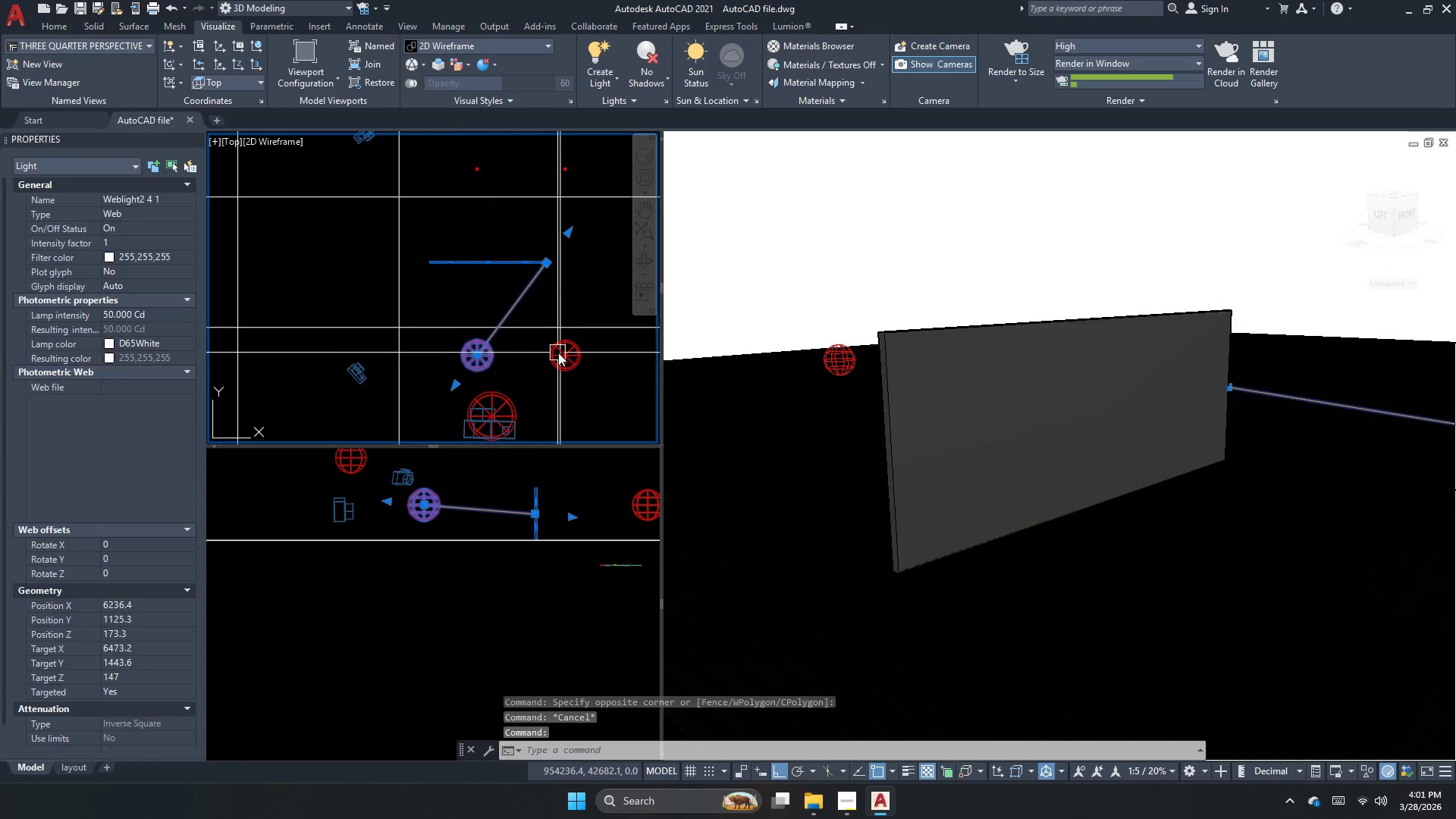 
left_click([567, 353])
 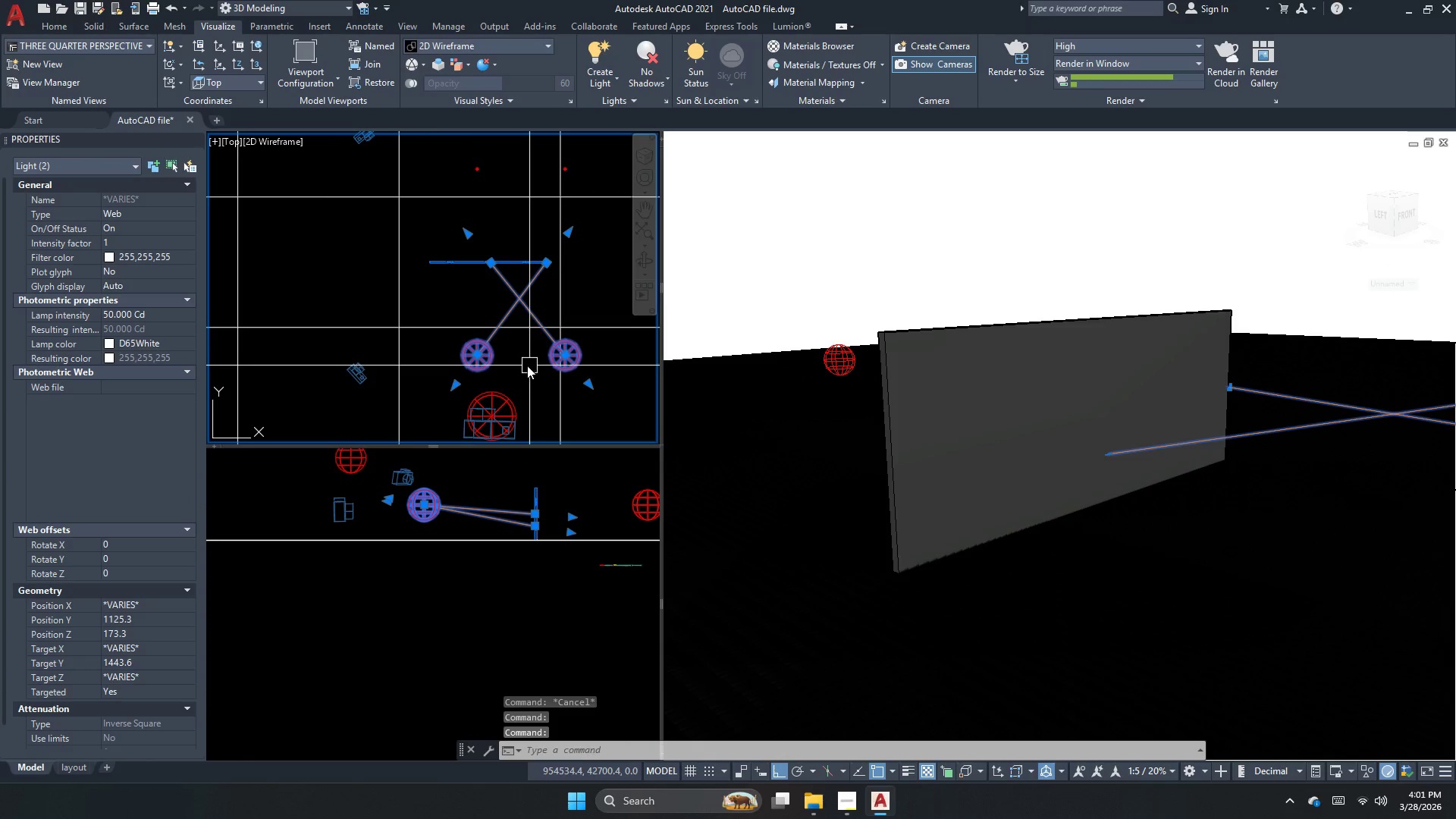 
key(M)
 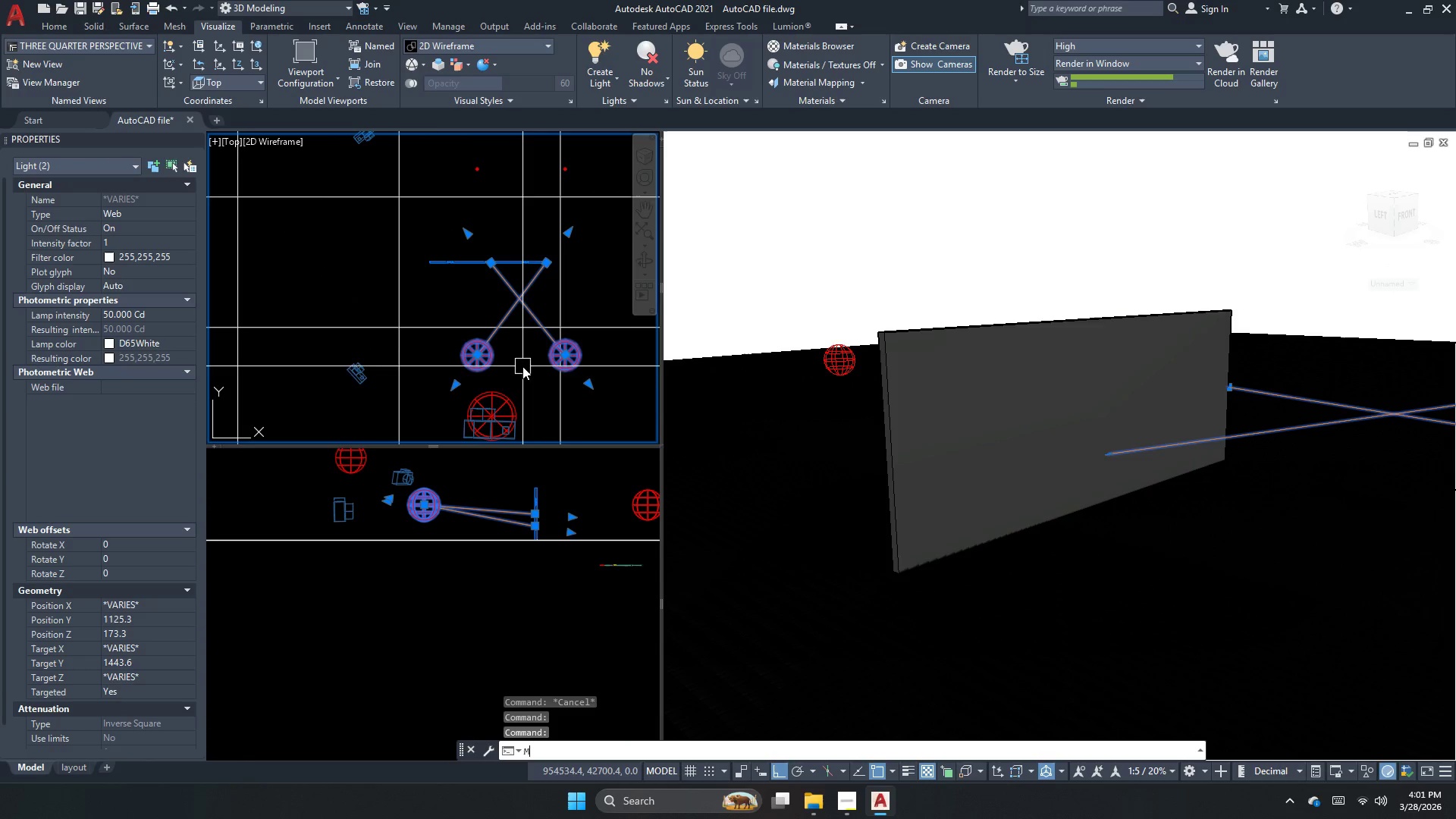 
key(Space)
 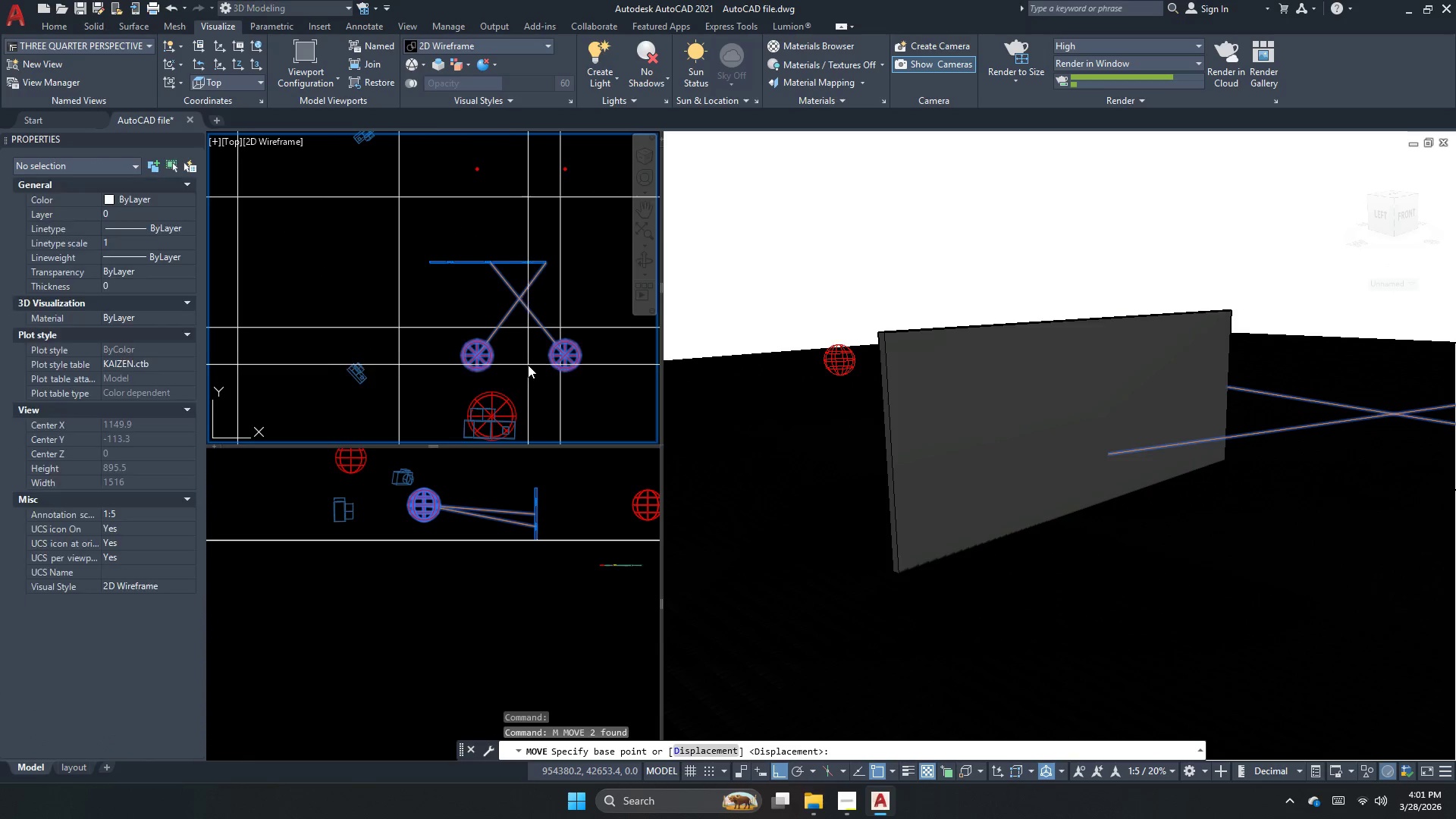 
left_click([532, 363])
 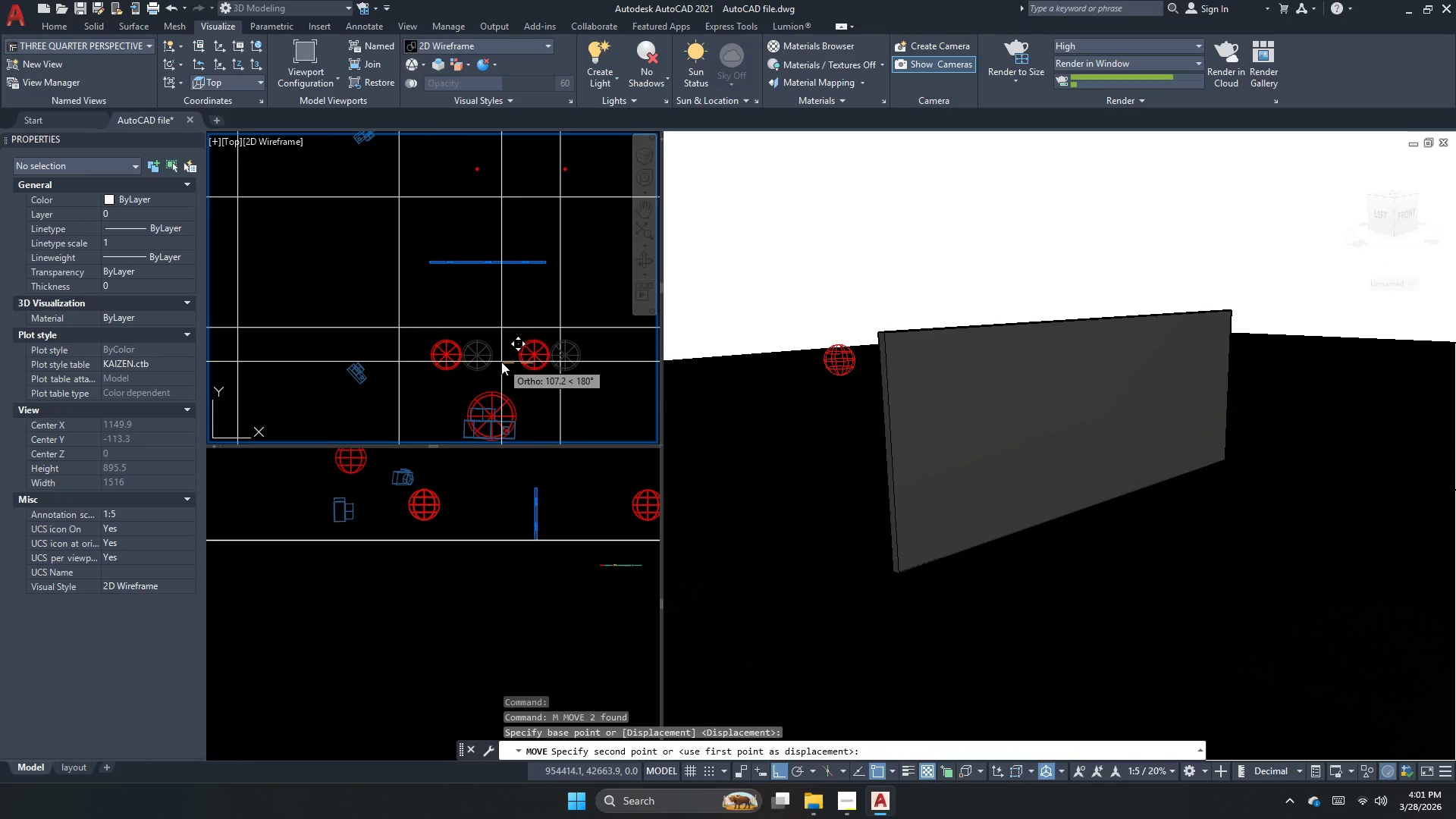 
left_click([501, 362])
 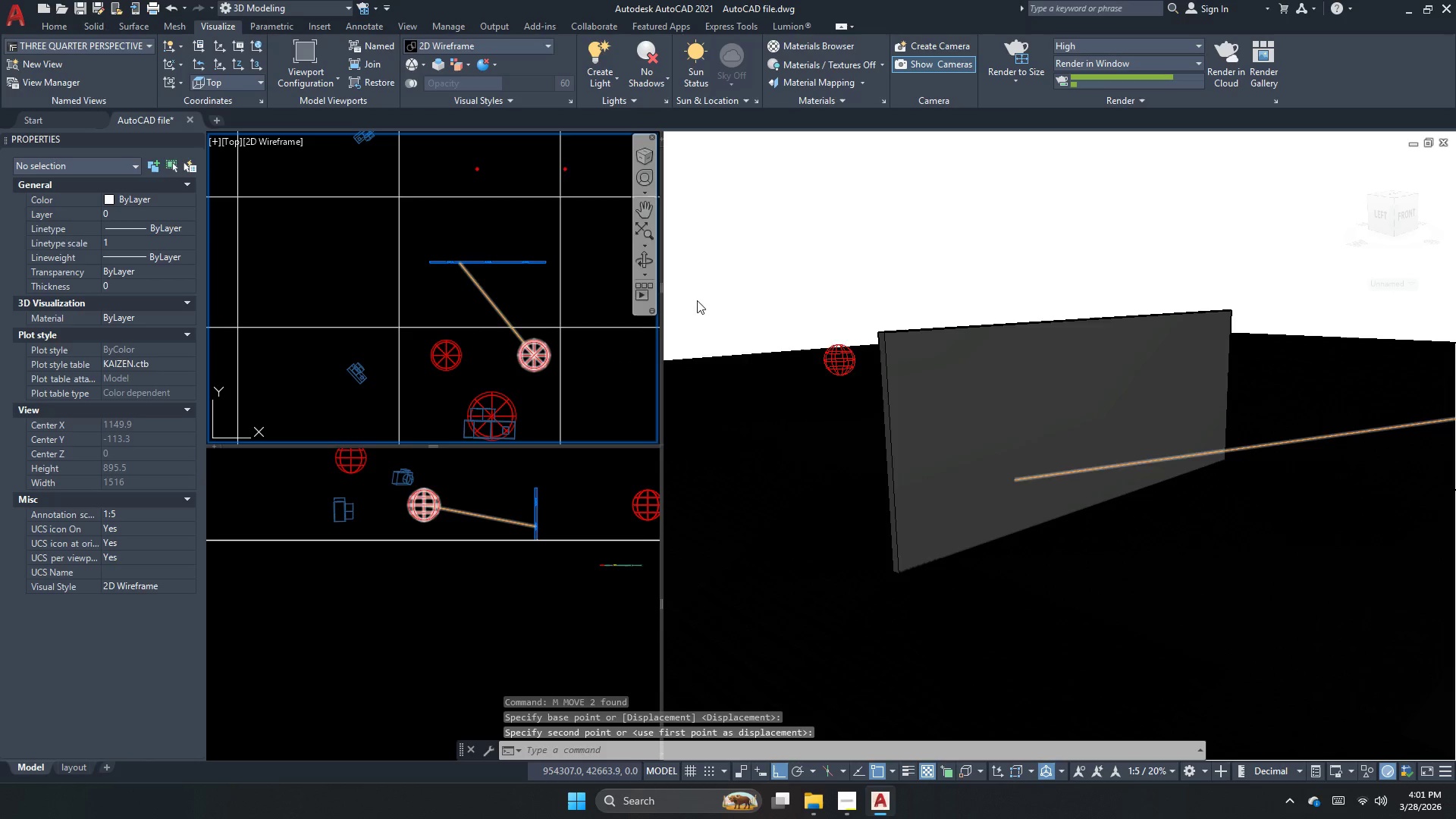 
left_click([822, 239])
 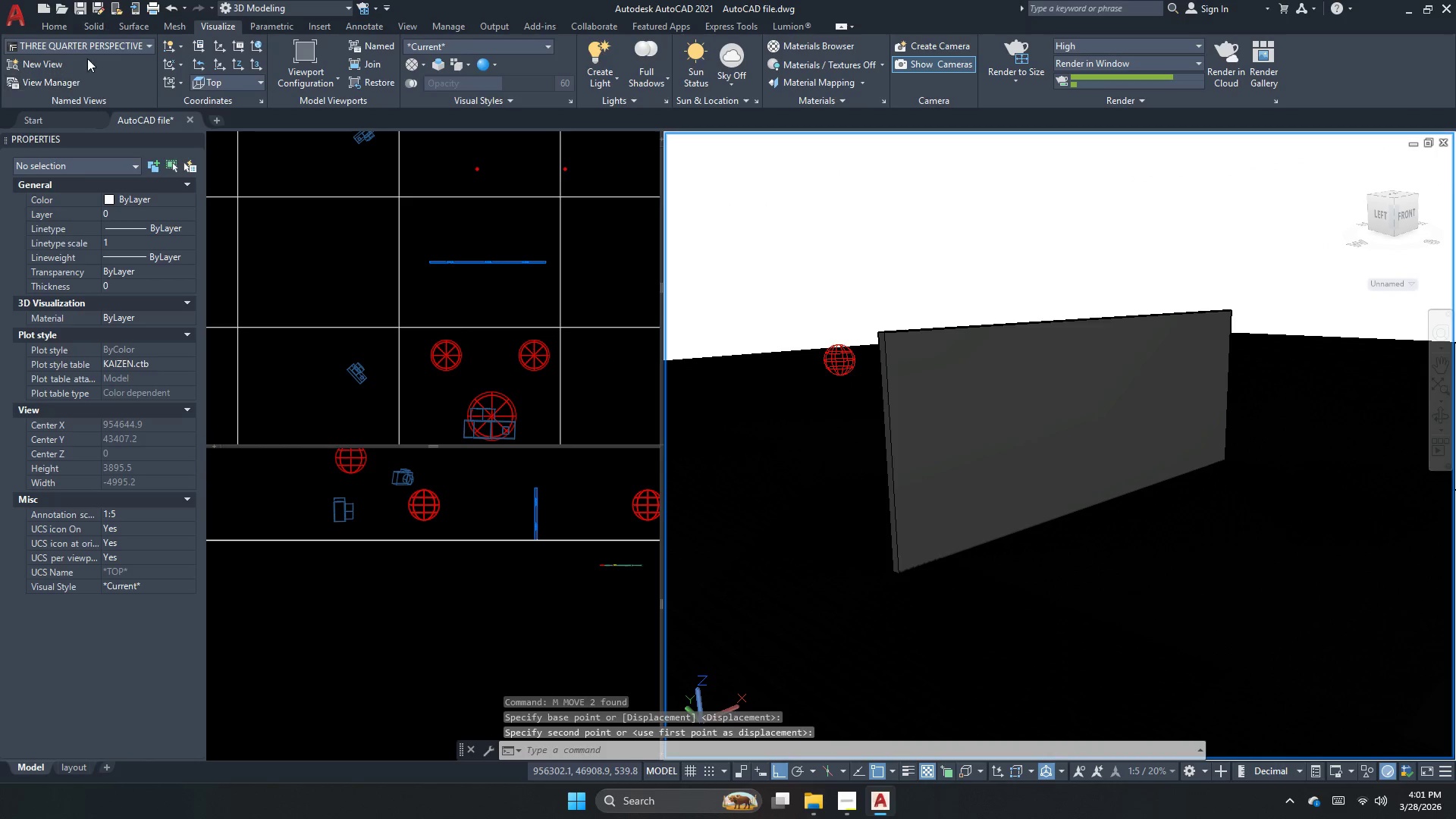 
left_click([102, 40])
 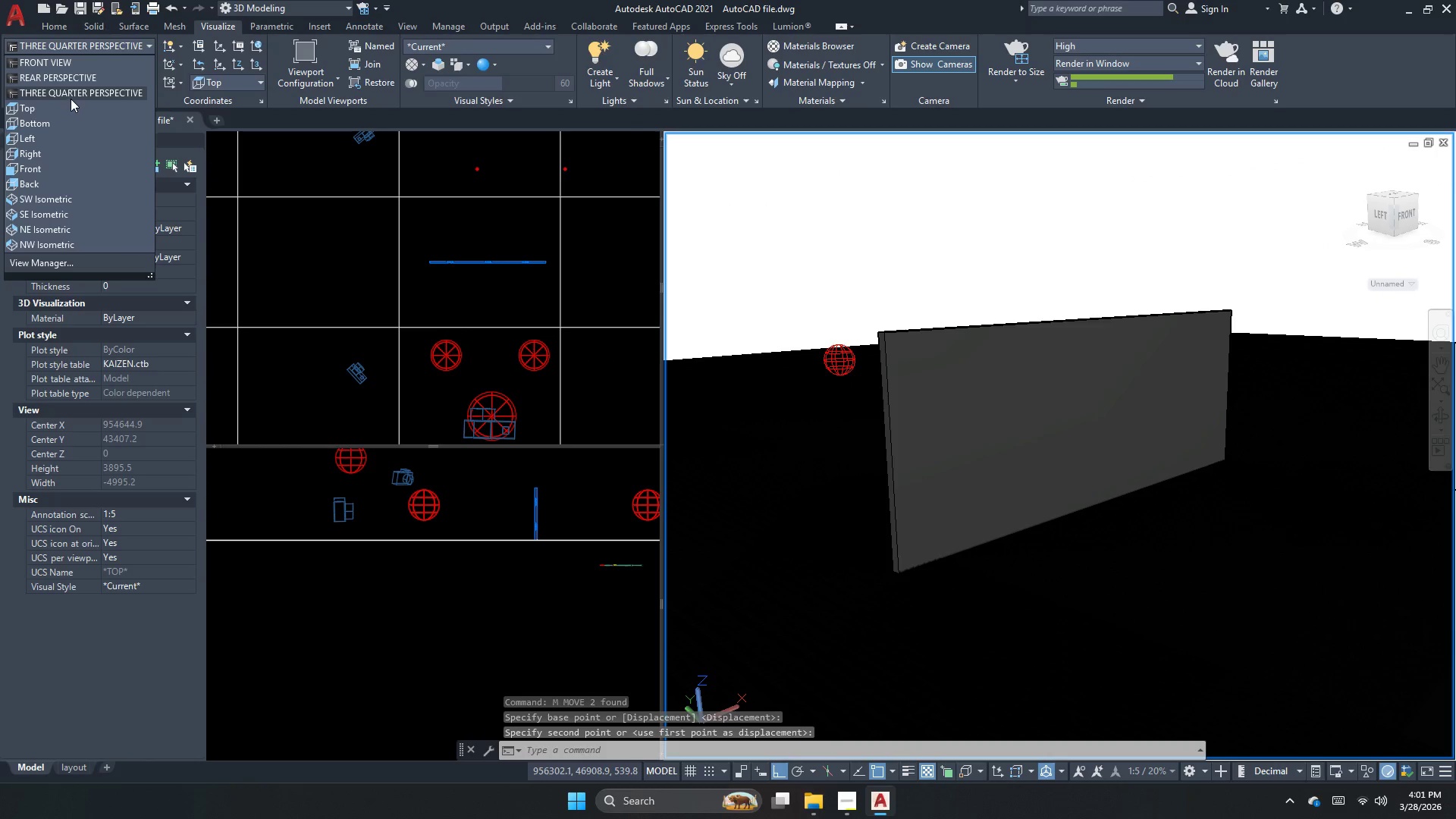 
left_click([75, 95])
 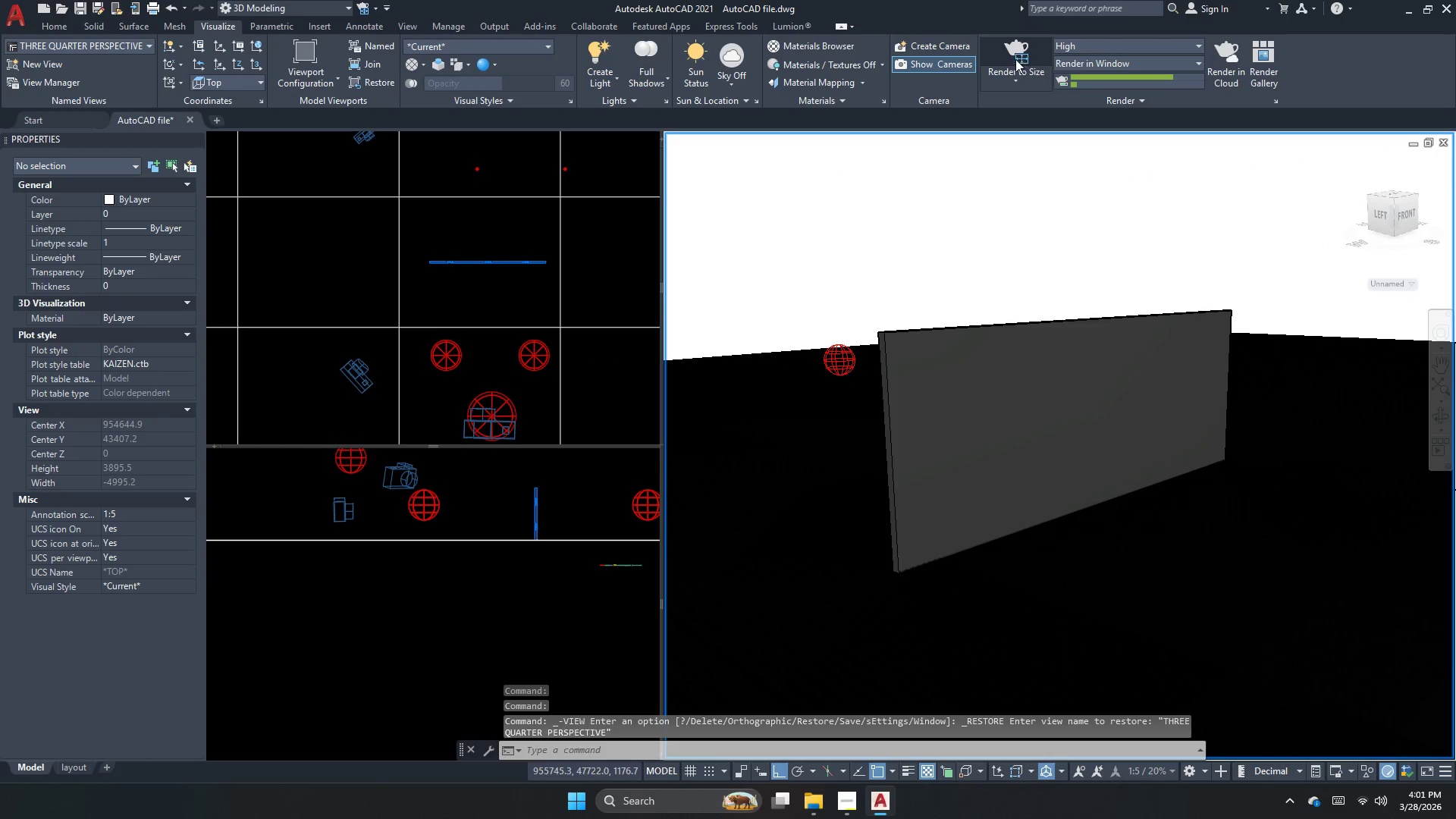 
left_click([1017, 50])
 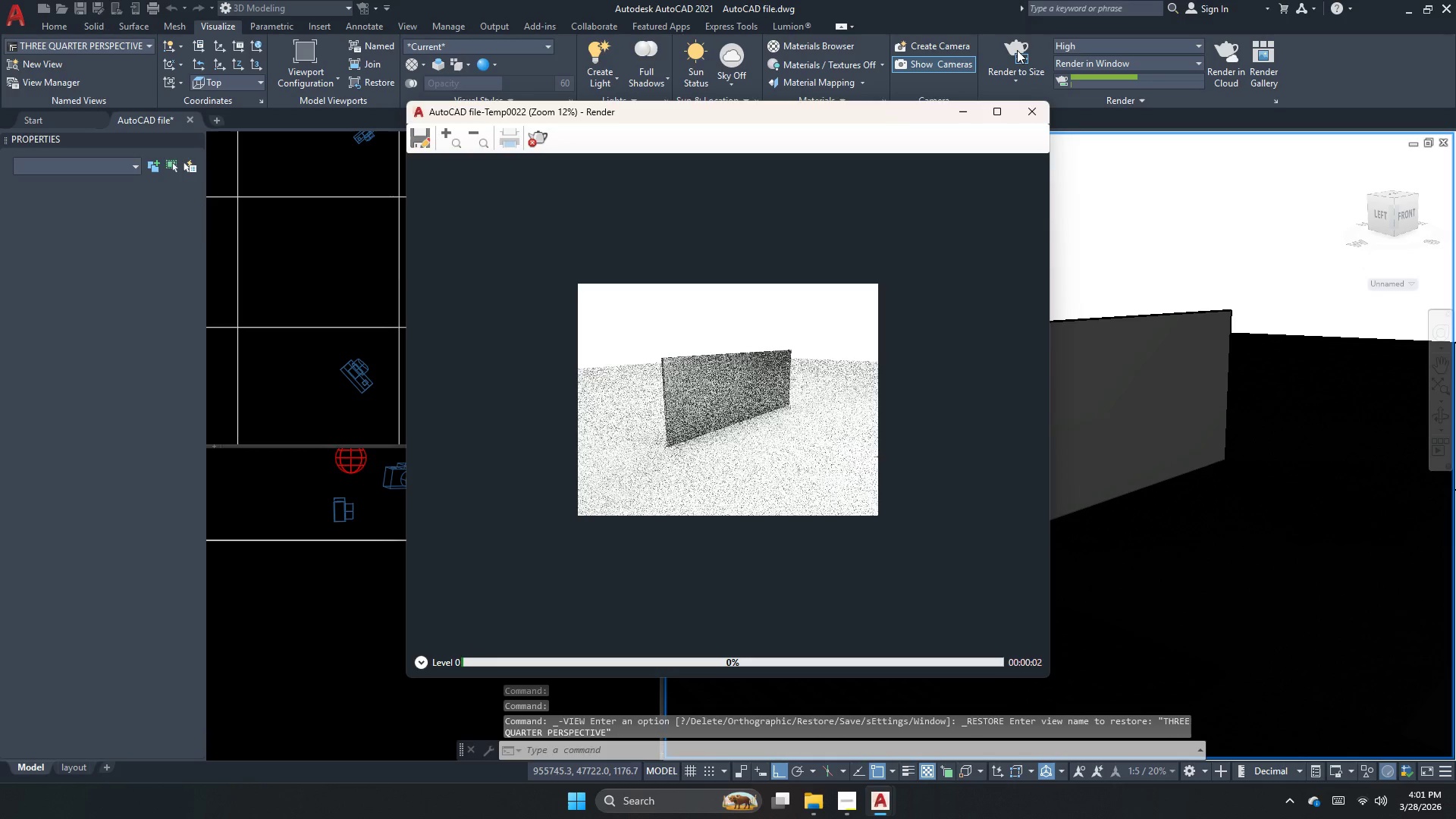 
scroll: coordinate [785, 368], scroll_direction: up, amount: 2.0
 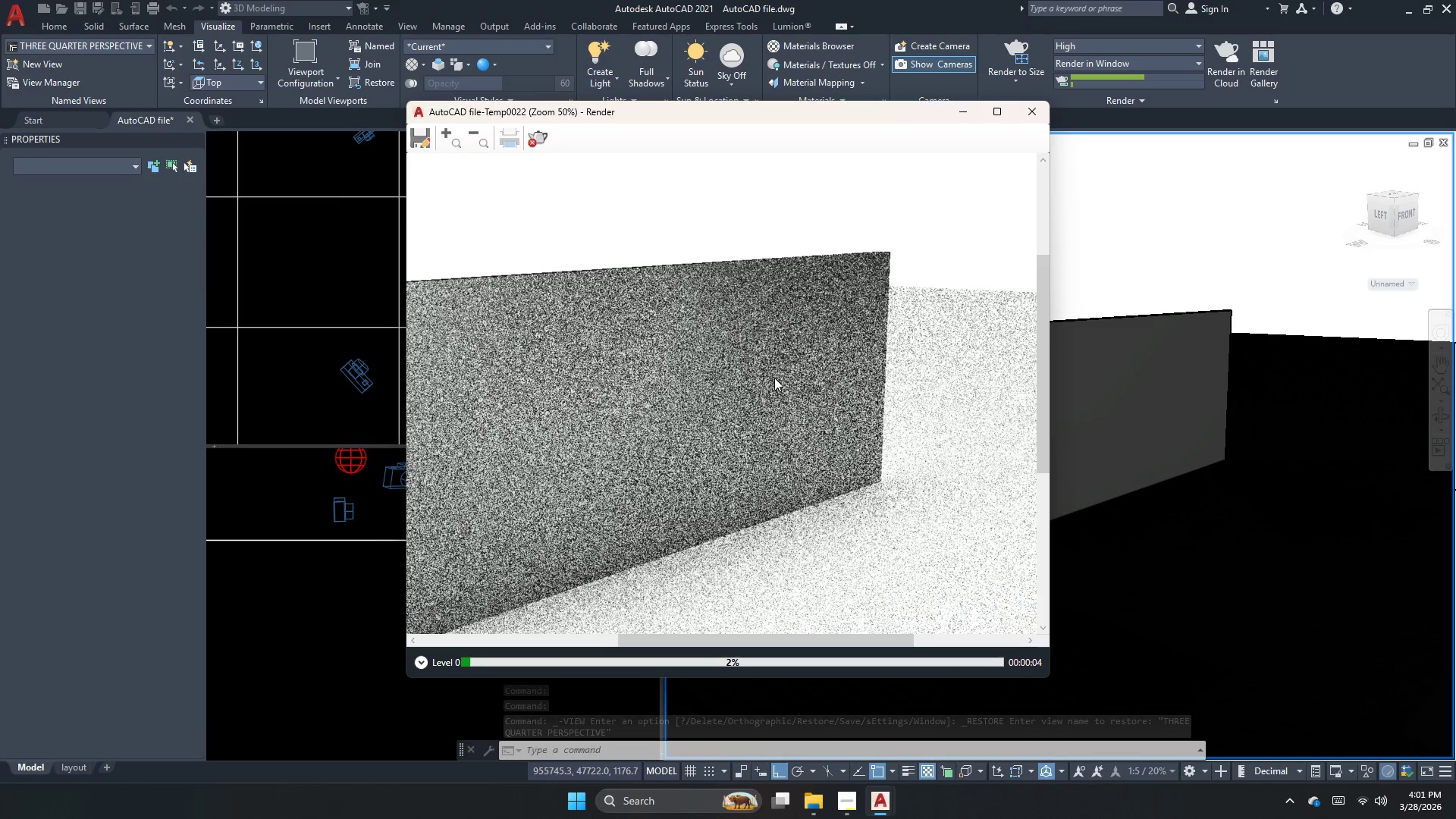 
scroll: coordinate [719, 406], scroll_direction: down, amount: 1.0
 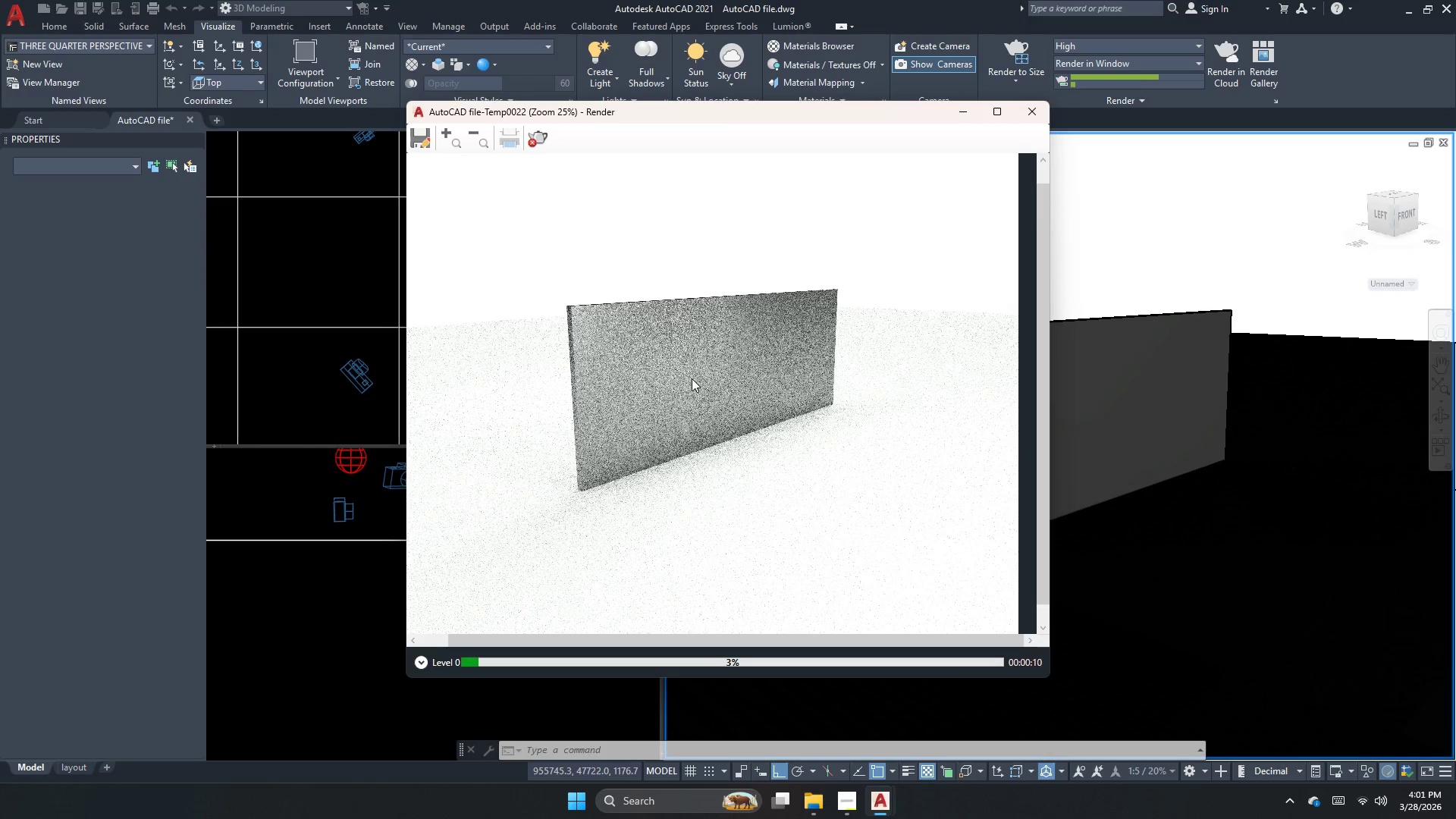 
wait(5.98)
 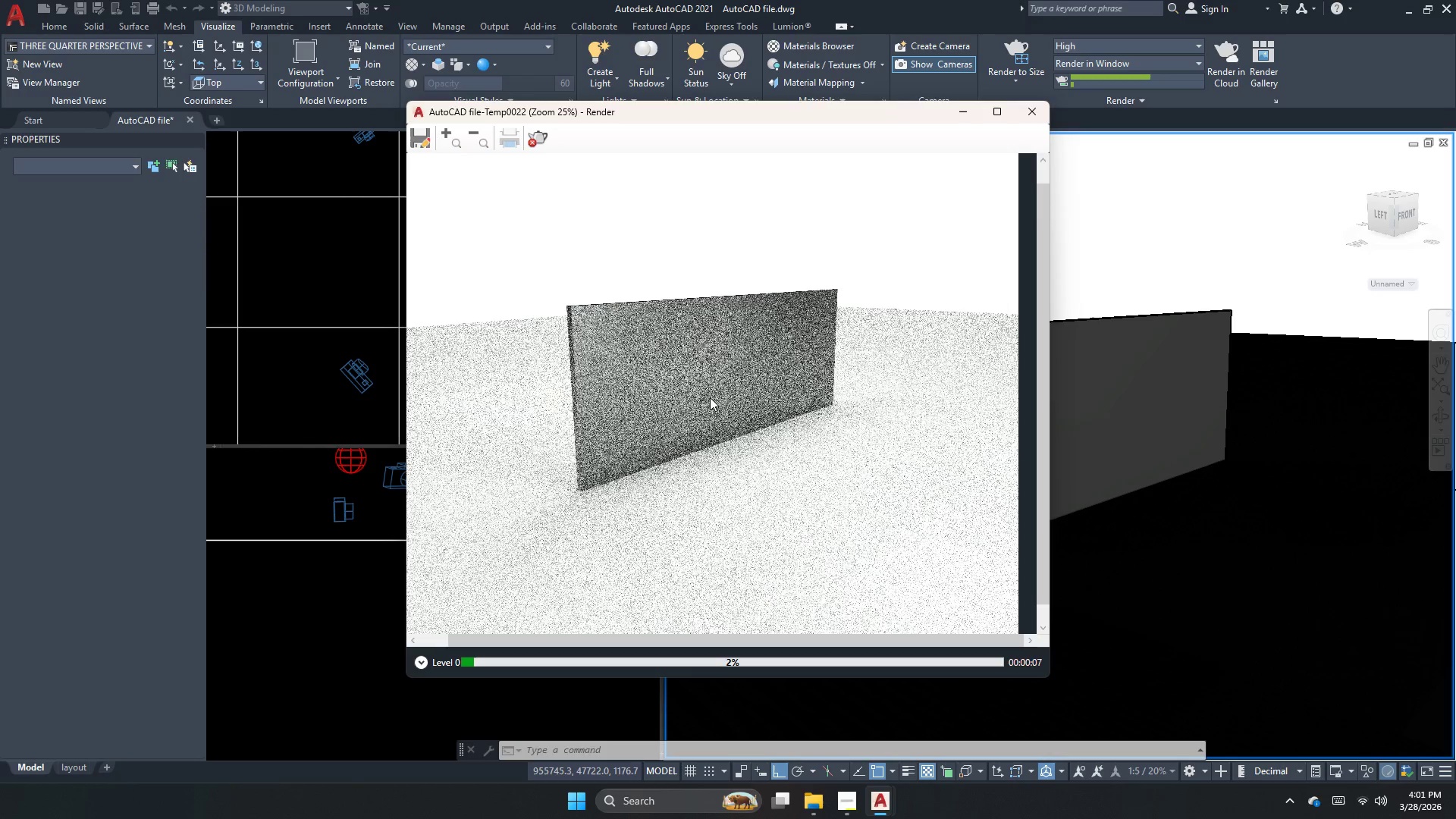 
scroll: coordinate [716, 411], scroll_direction: none, amount: 0.0
 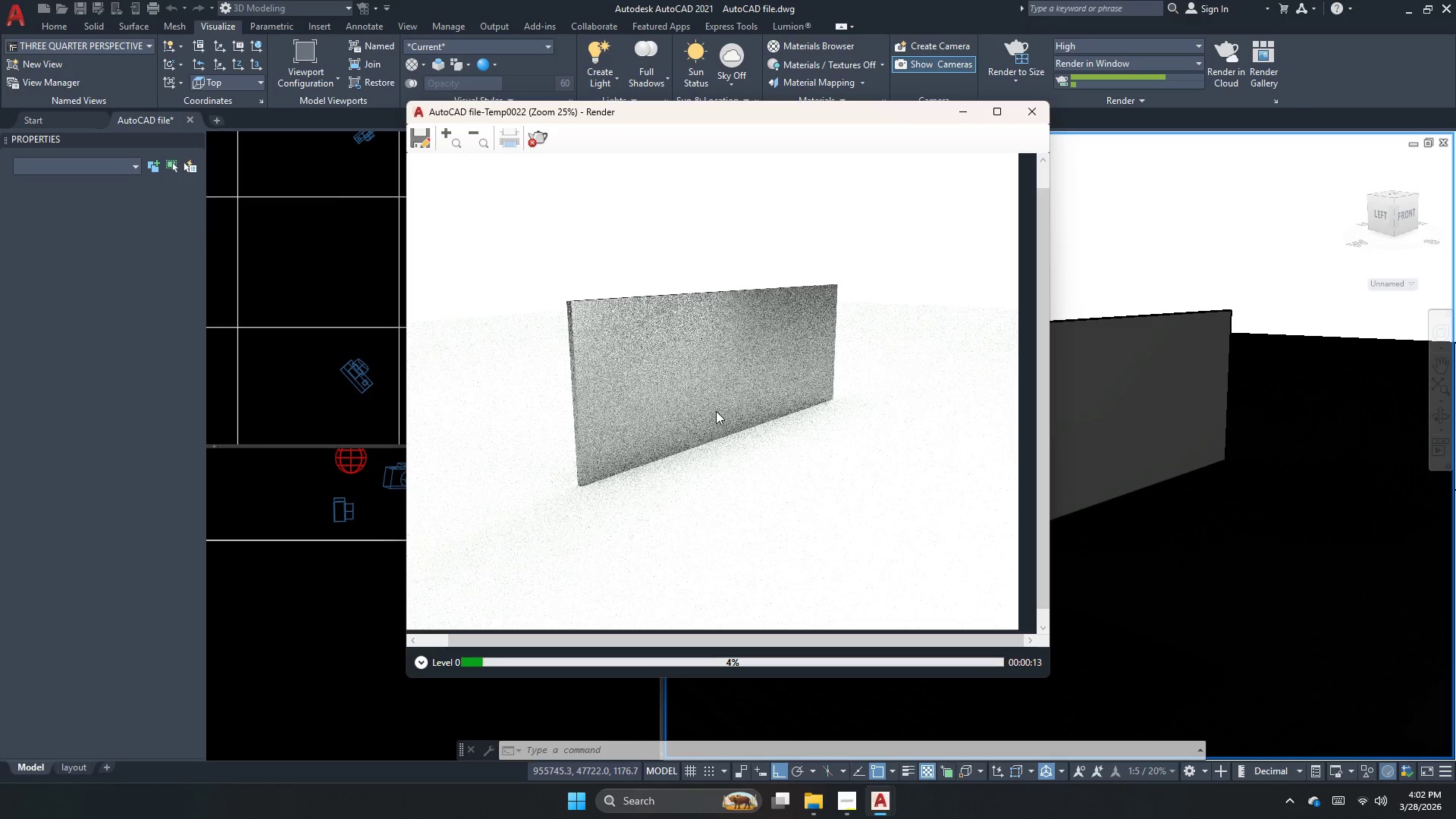 
scroll: coordinate [716, 411], scroll_direction: down, amount: 2.0
 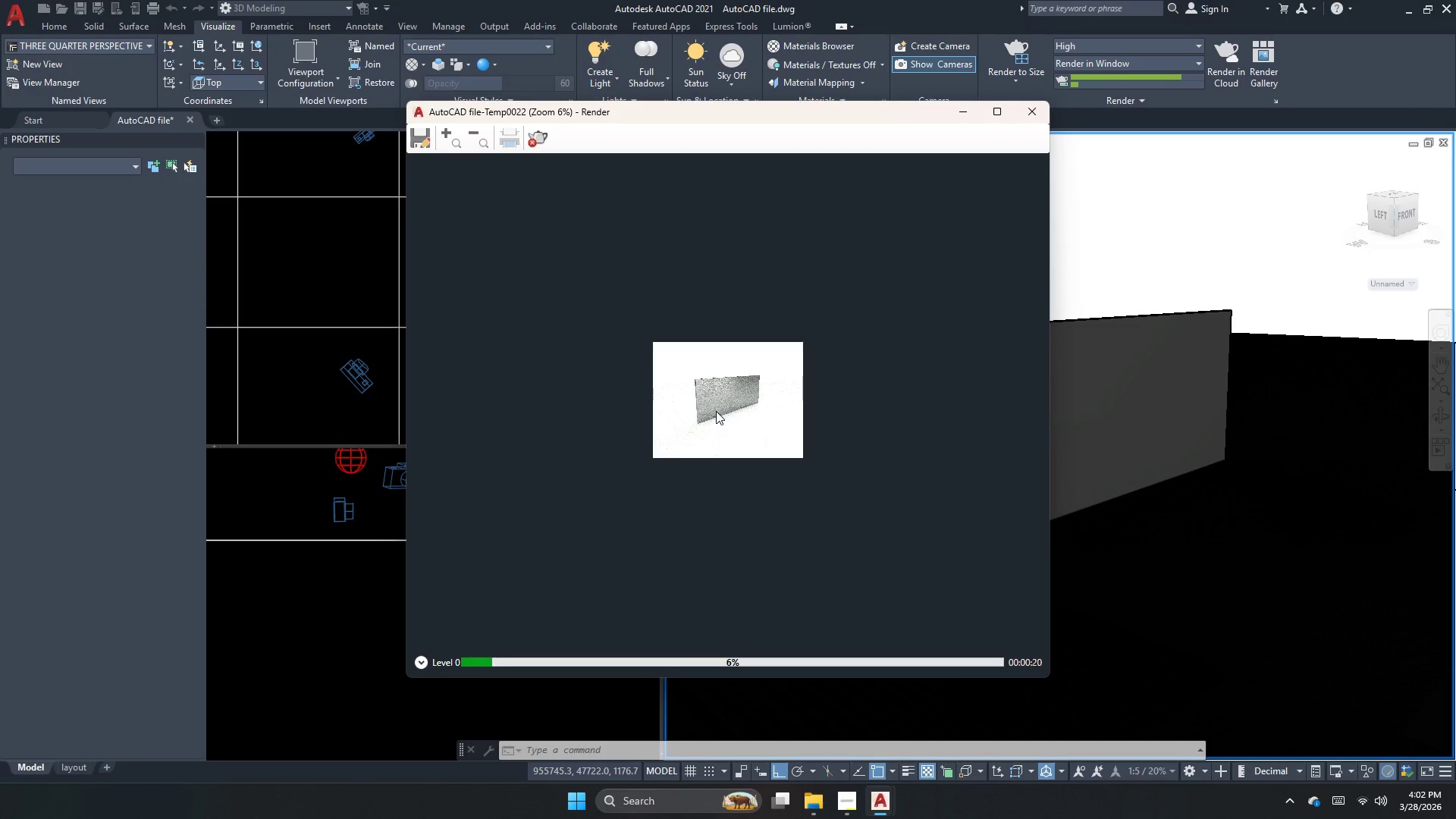 
wait(5.96)
 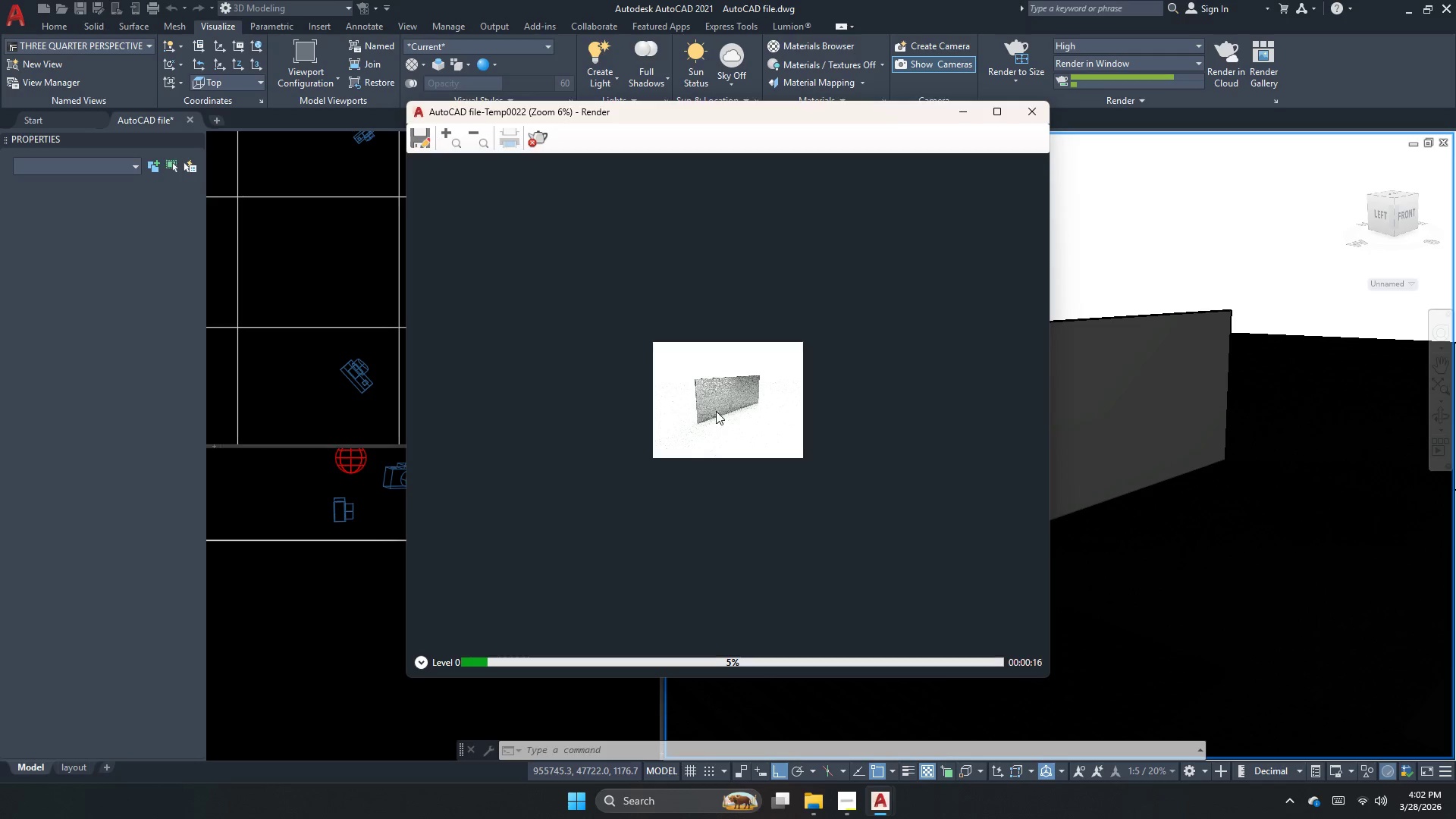 
scroll: coordinate [716, 411], scroll_direction: up, amount: 3.0
 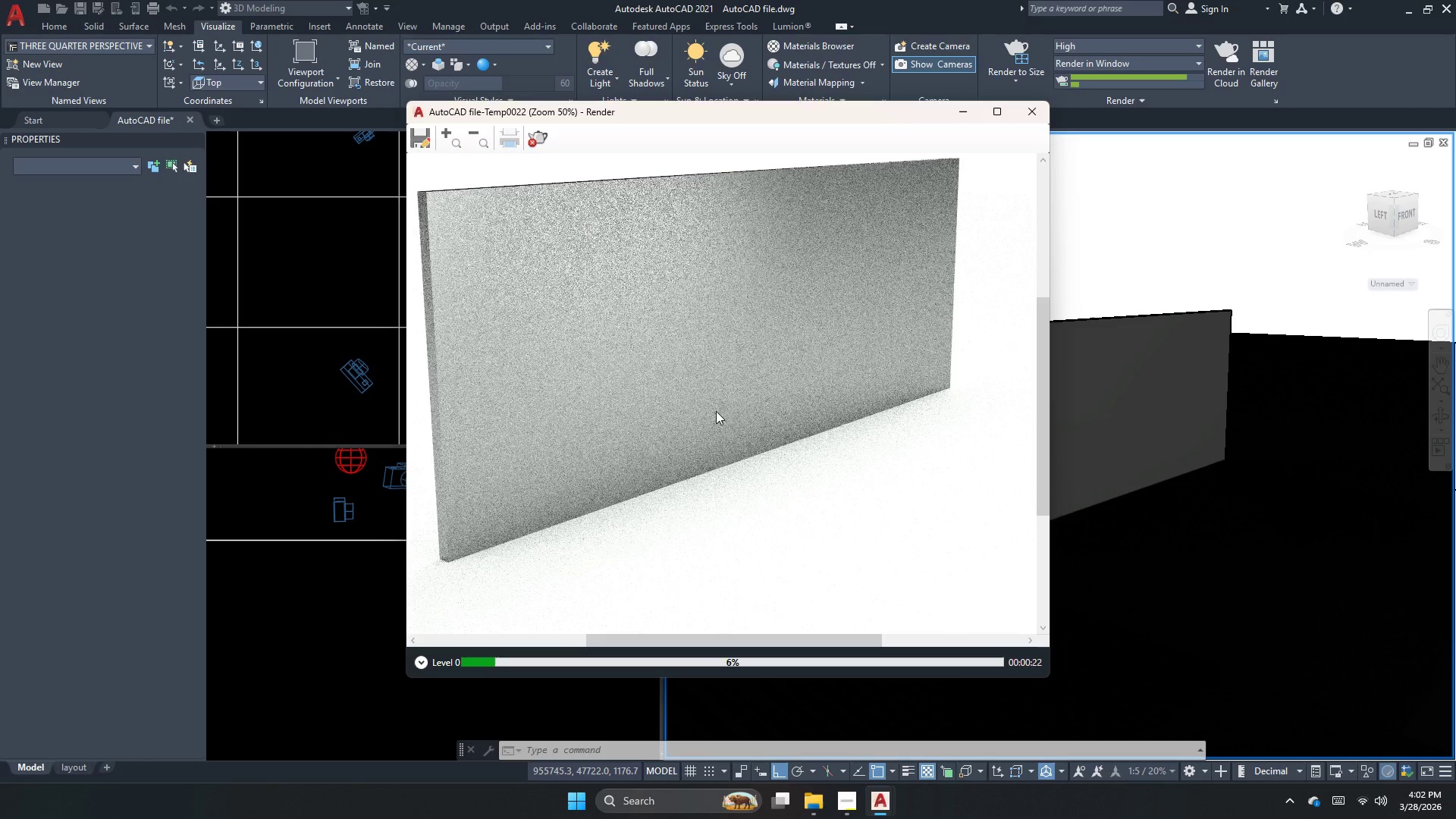 
scroll: coordinate [716, 411], scroll_direction: down, amount: 2.0
 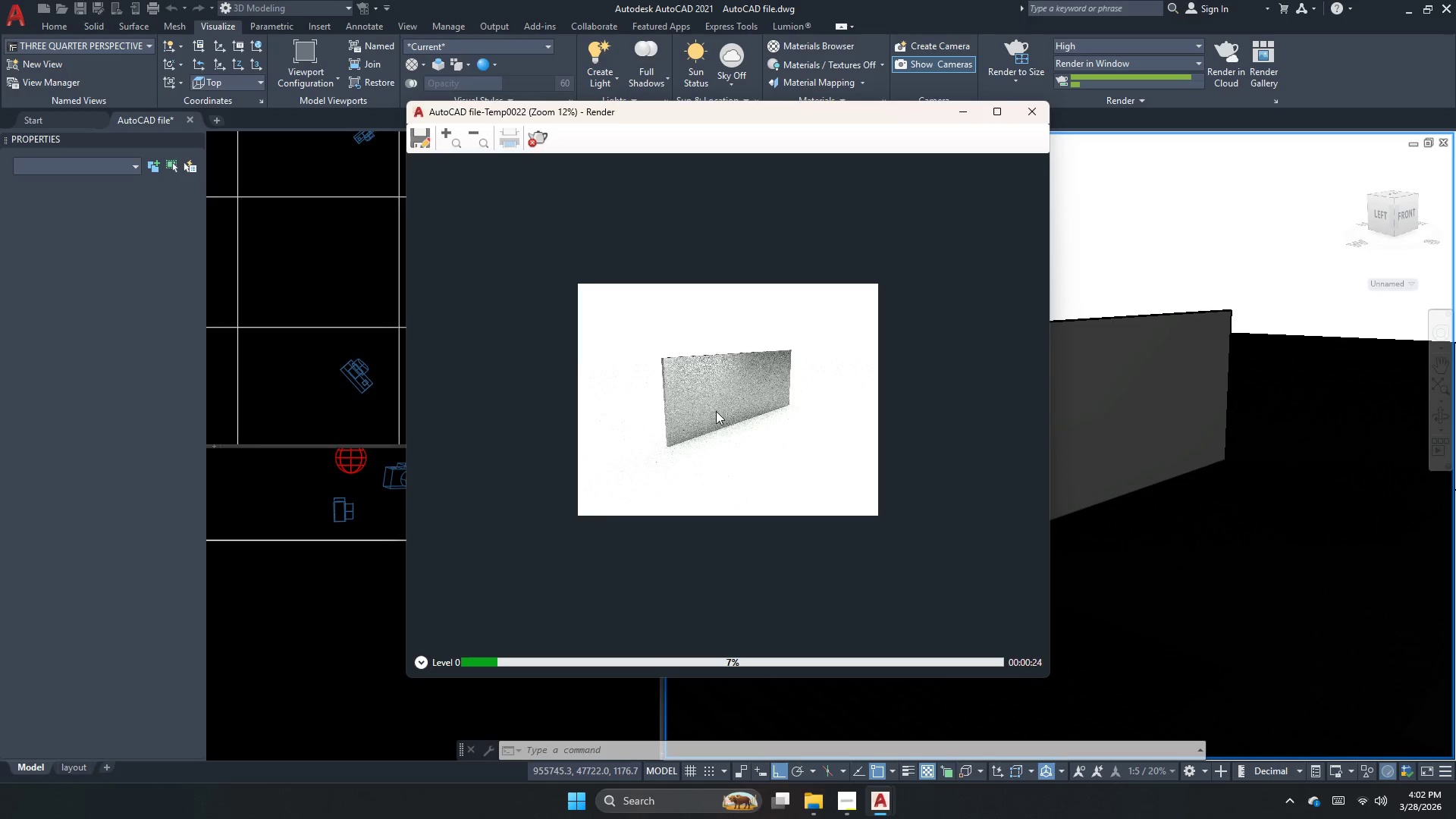 
scroll: coordinate [716, 411], scroll_direction: up, amount: 1.0